 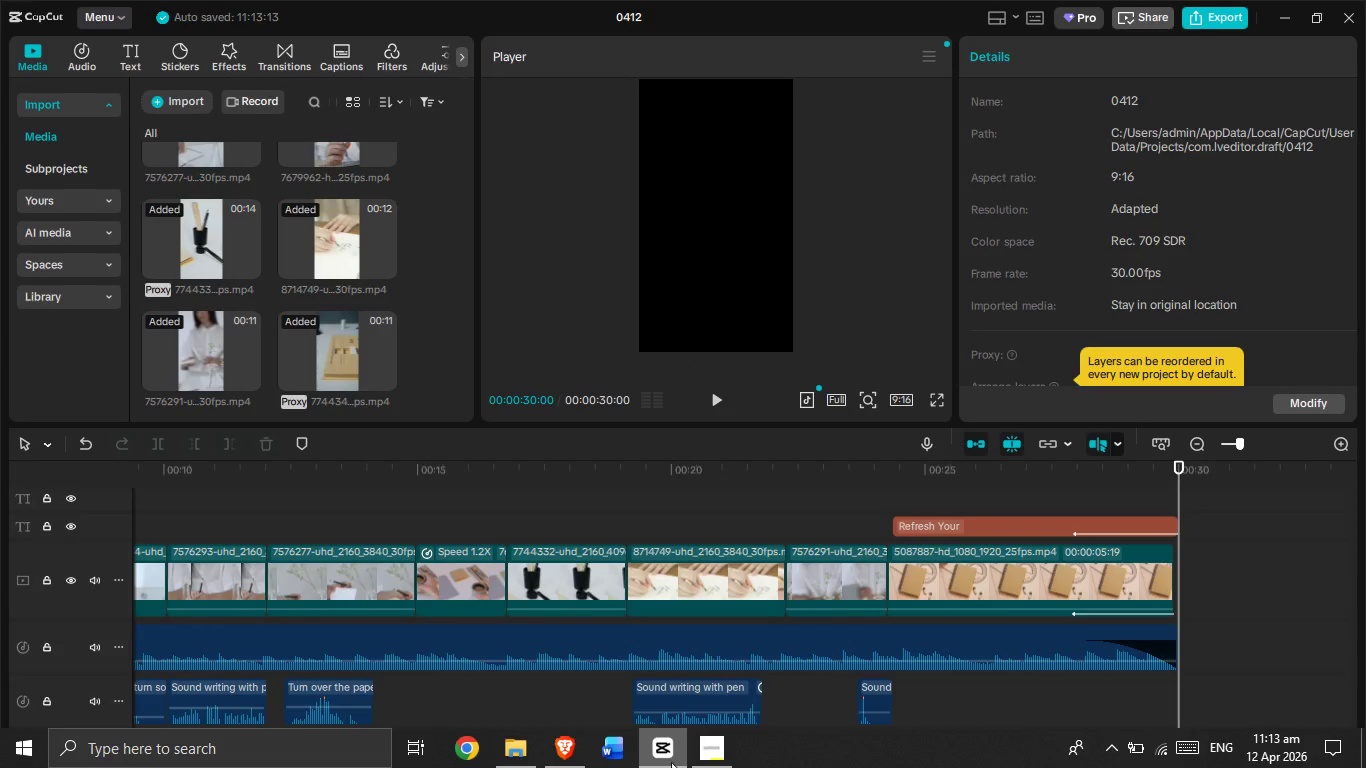 
scroll: coordinate [826, 624], scroll_direction: down, amount: 3.0
 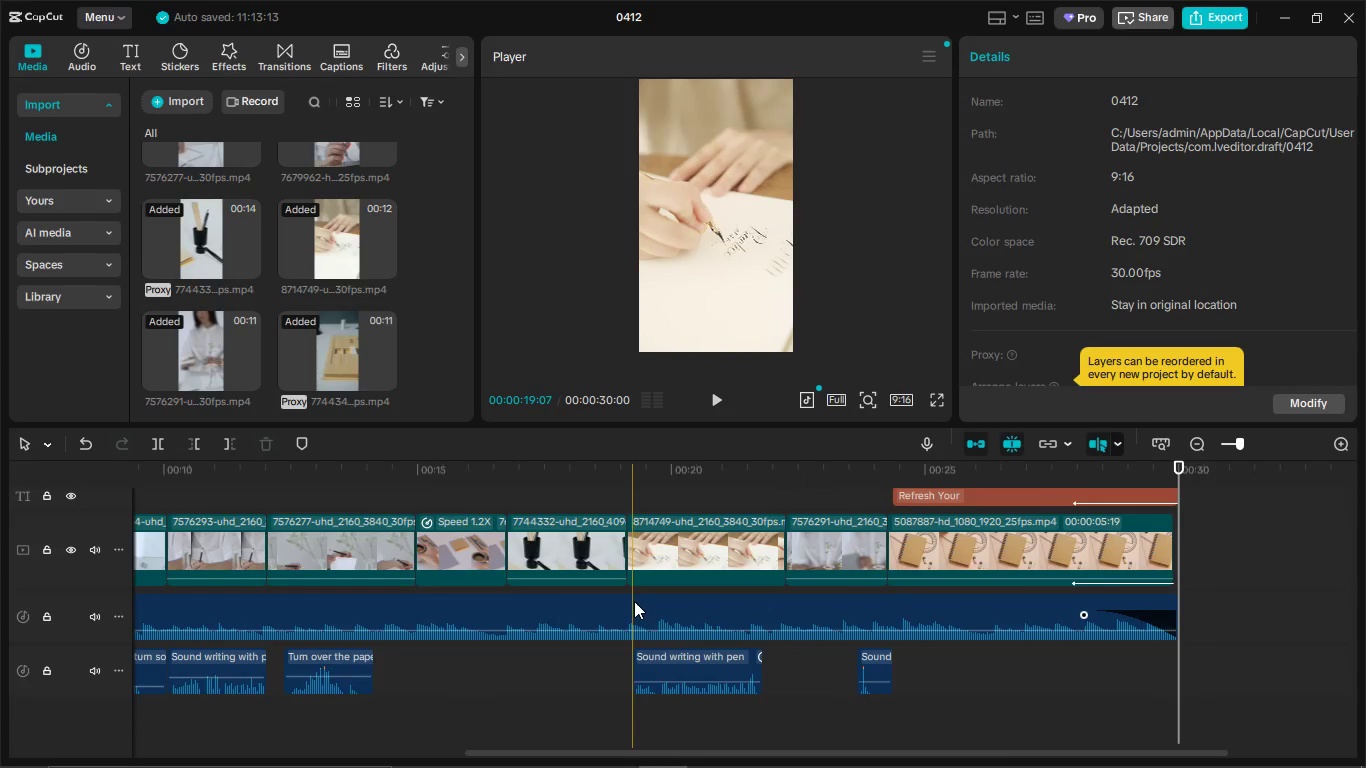 
key(Control+ControlLeft)
 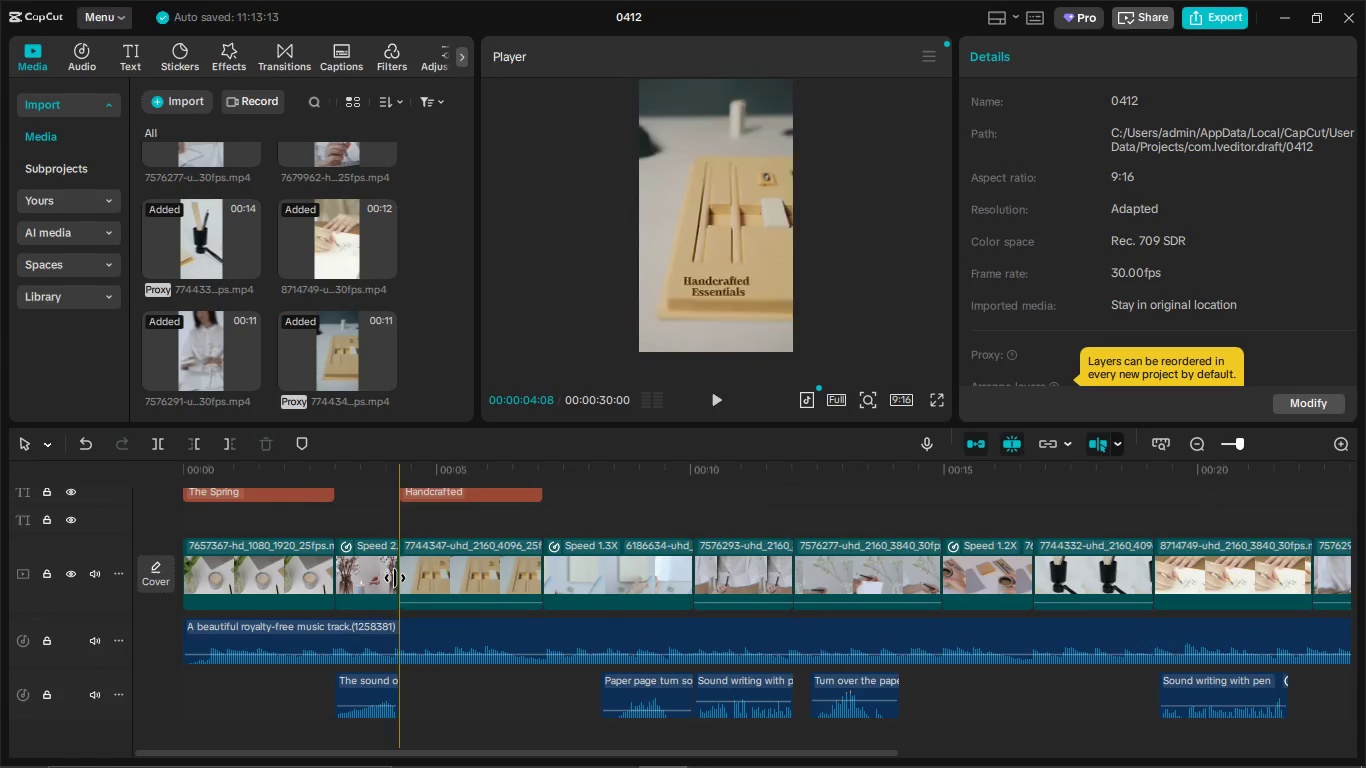 
scroll: coordinate [424, 767], scroll_direction: up, amount: 79.0
 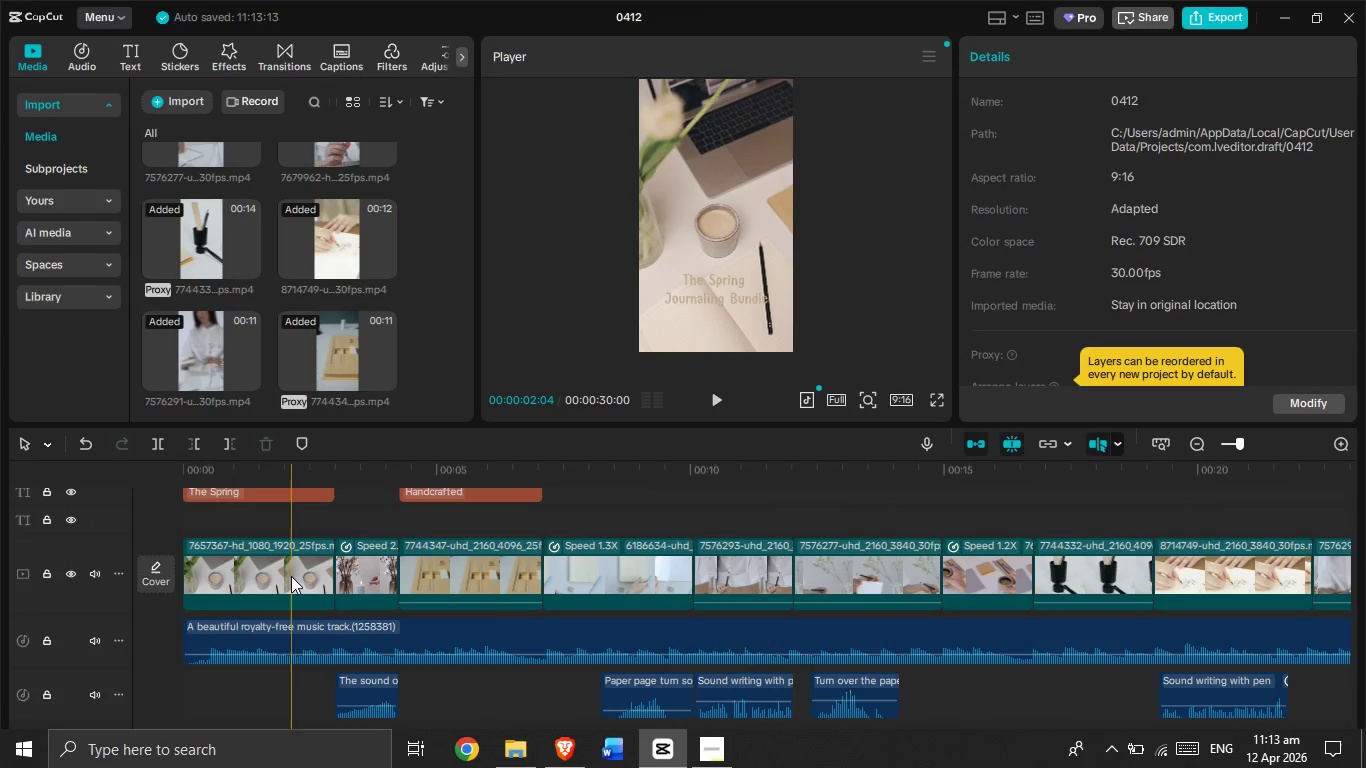 
left_click([291, 576])
 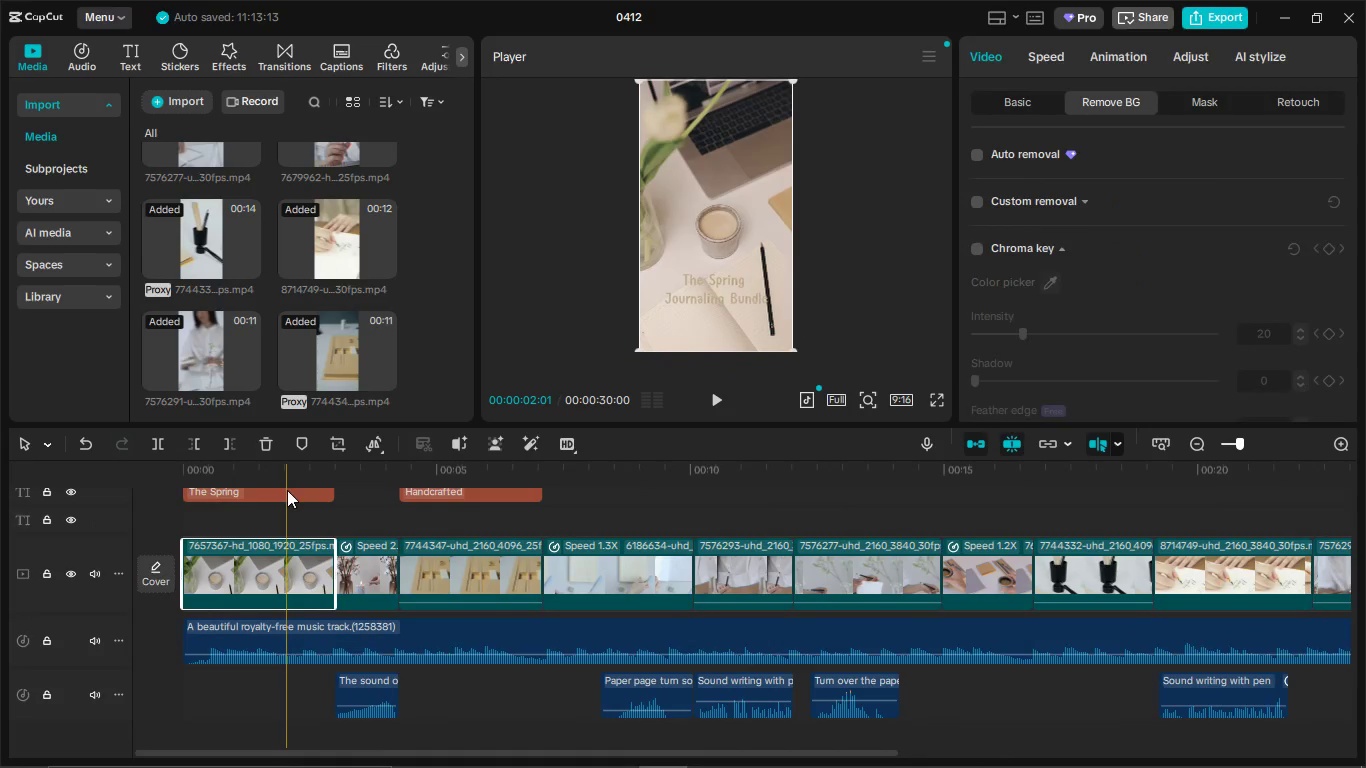 
left_click([287, 489])
 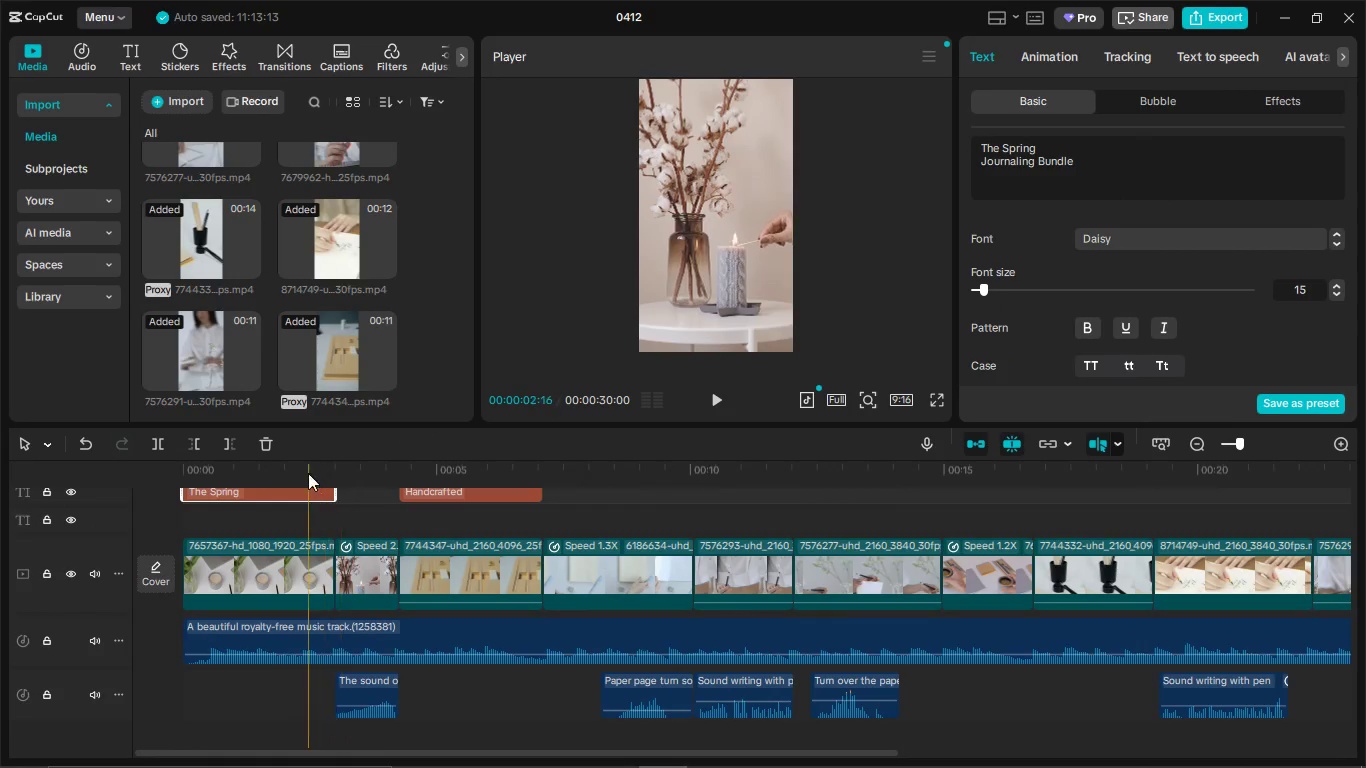 
scroll: coordinate [1108, 335], scroll_direction: down, amount: 3.0
 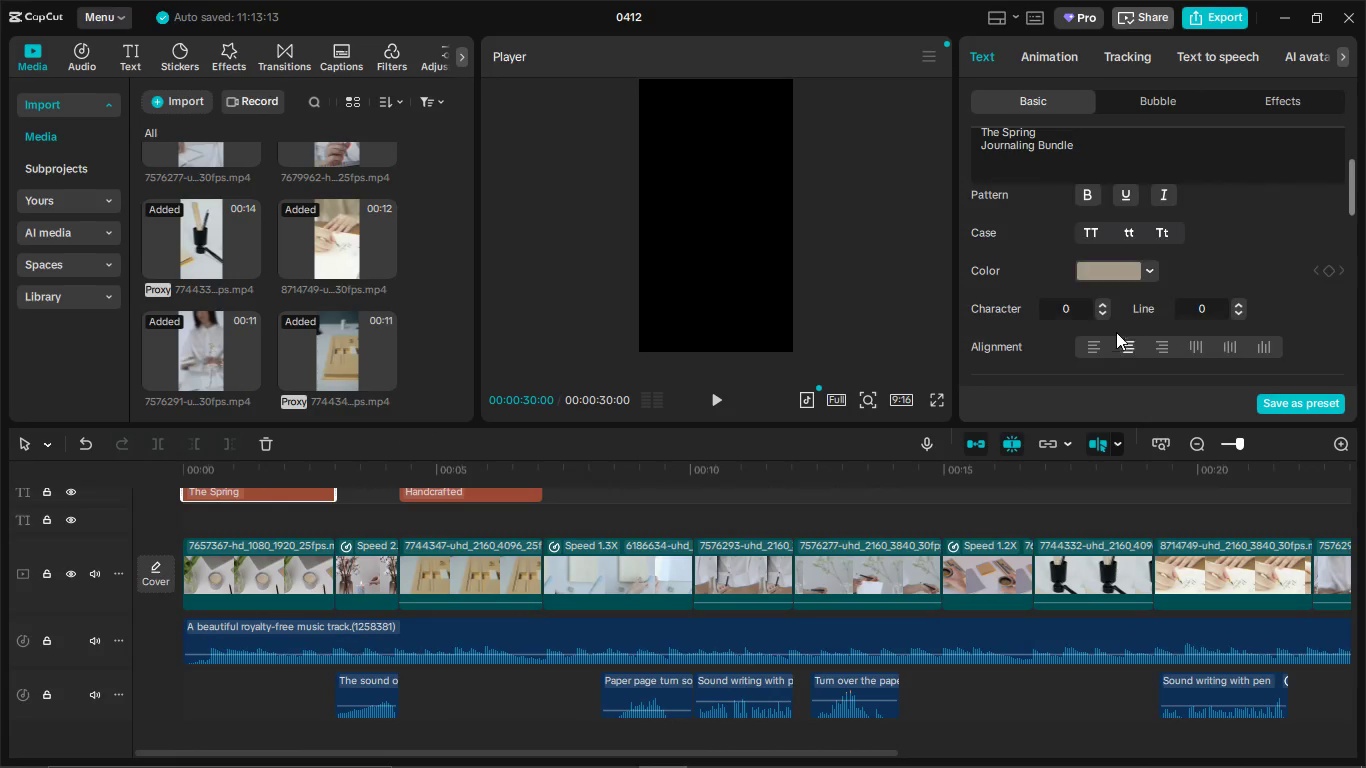 
scroll: coordinate [1125, 264], scroll_direction: none, amount: 0.0
 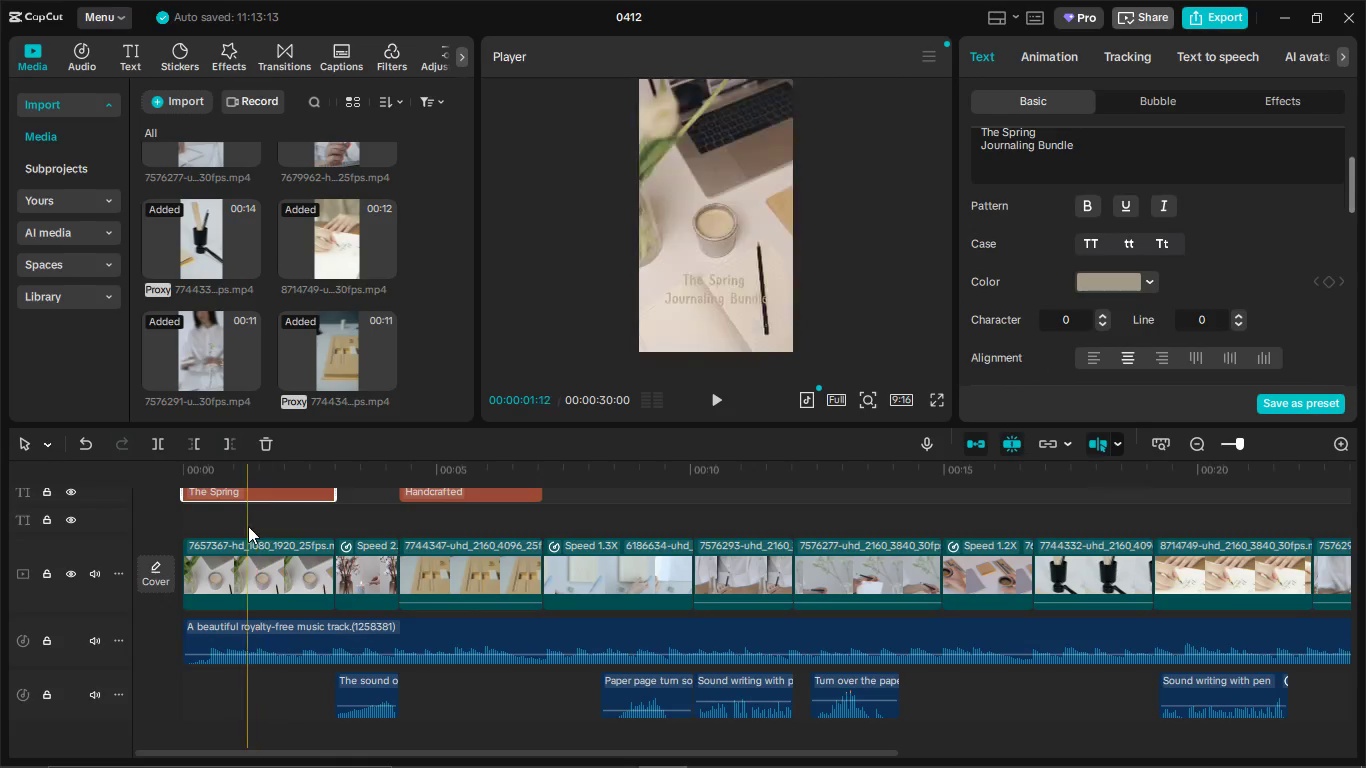 
left_click([248, 526])
 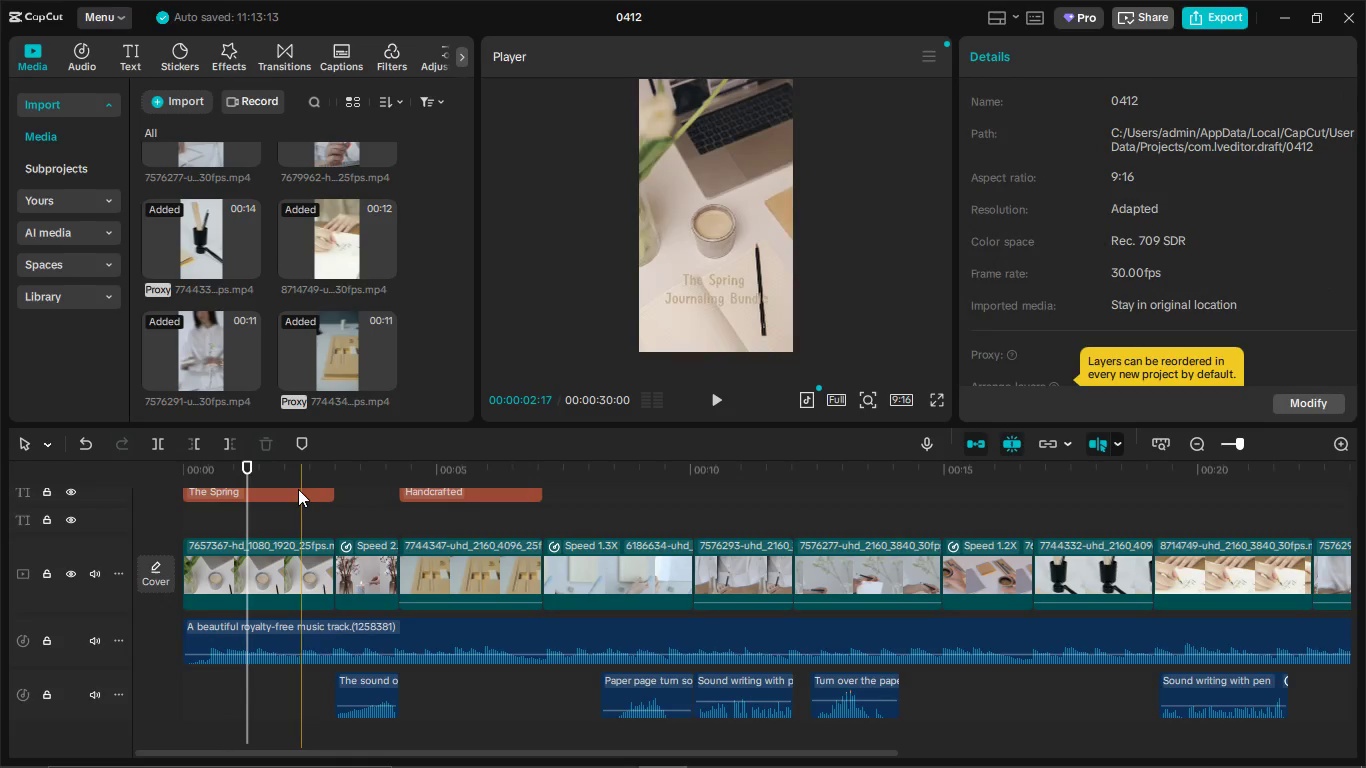 
left_click([297, 489])
 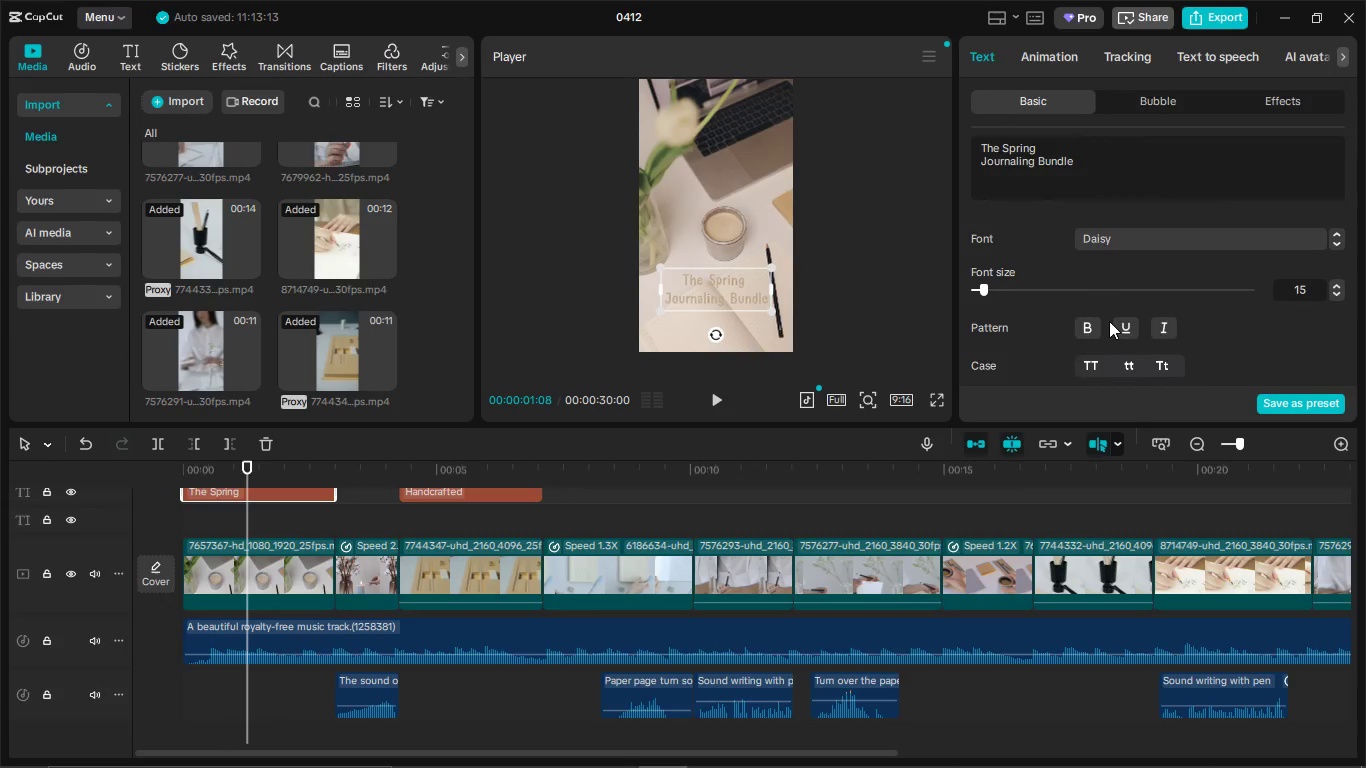 
scroll: coordinate [1113, 318], scroll_direction: down, amount: 3.0
 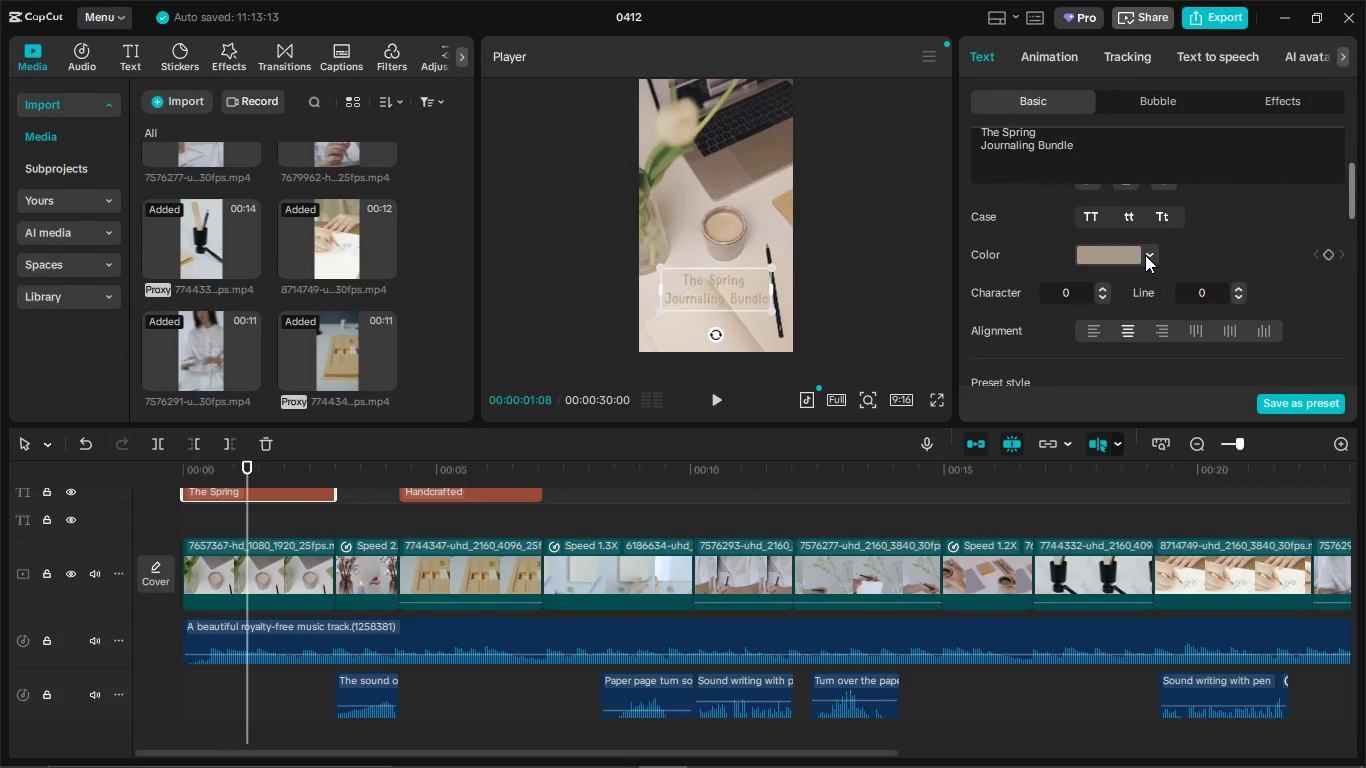 
left_click([1145, 255])
 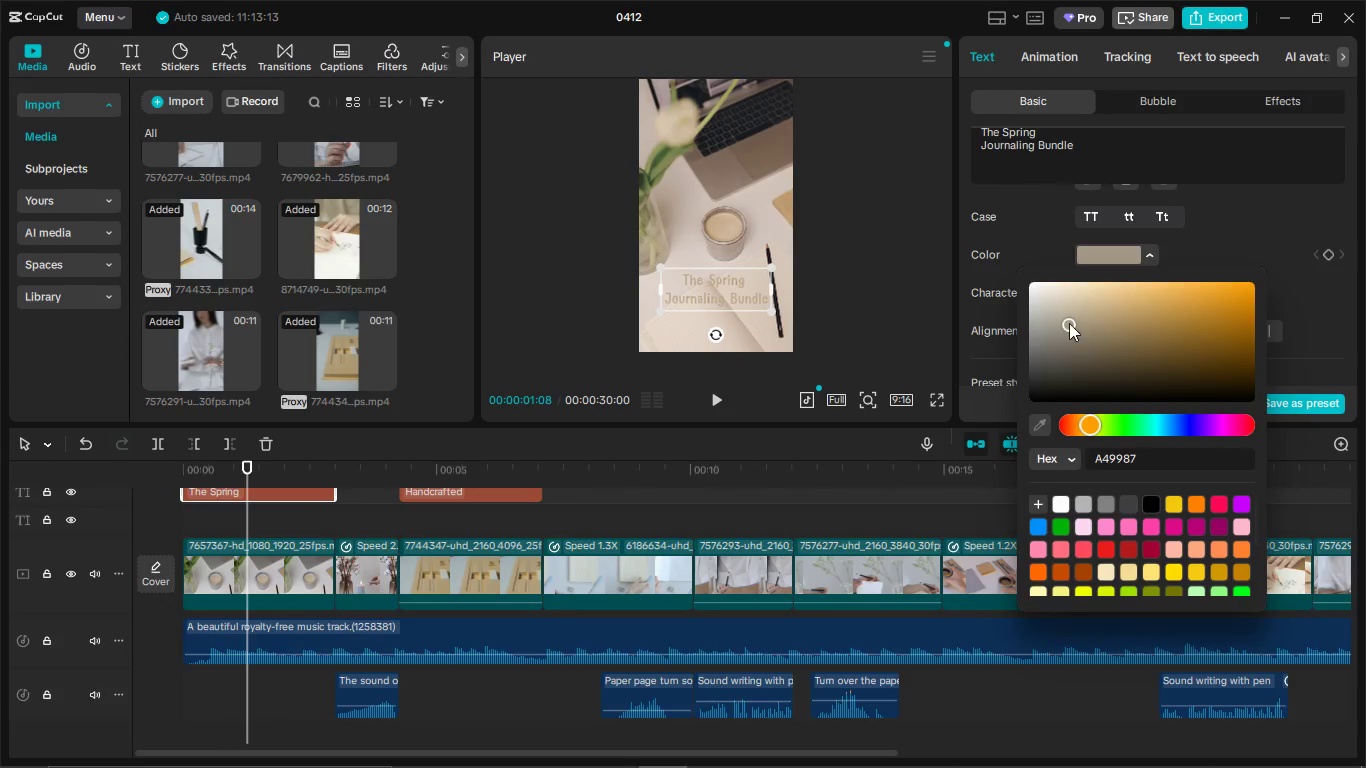 
left_click_drag(start_coordinate=[1069, 322], to_coordinate=[1071, 349])
 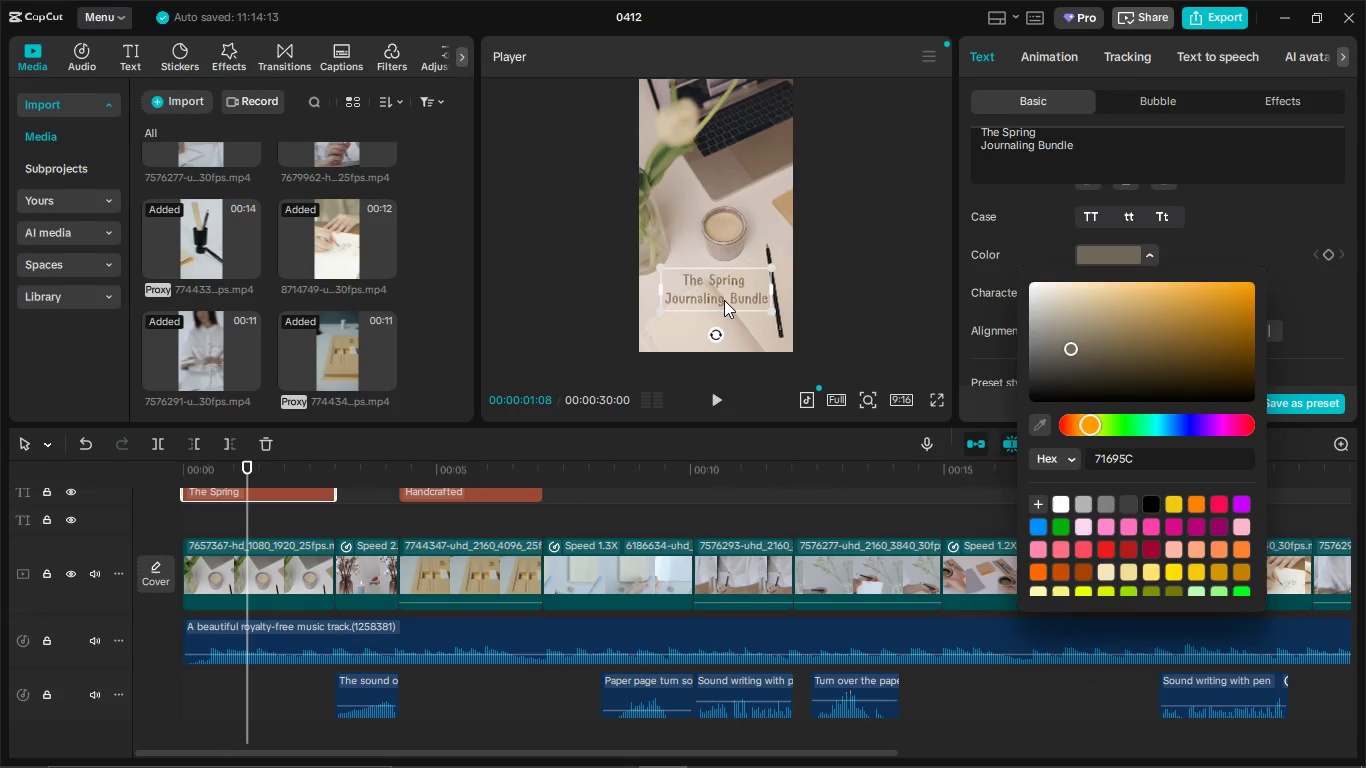 
left_click_drag(start_coordinate=[725, 298], to_coordinate=[725, 280])
 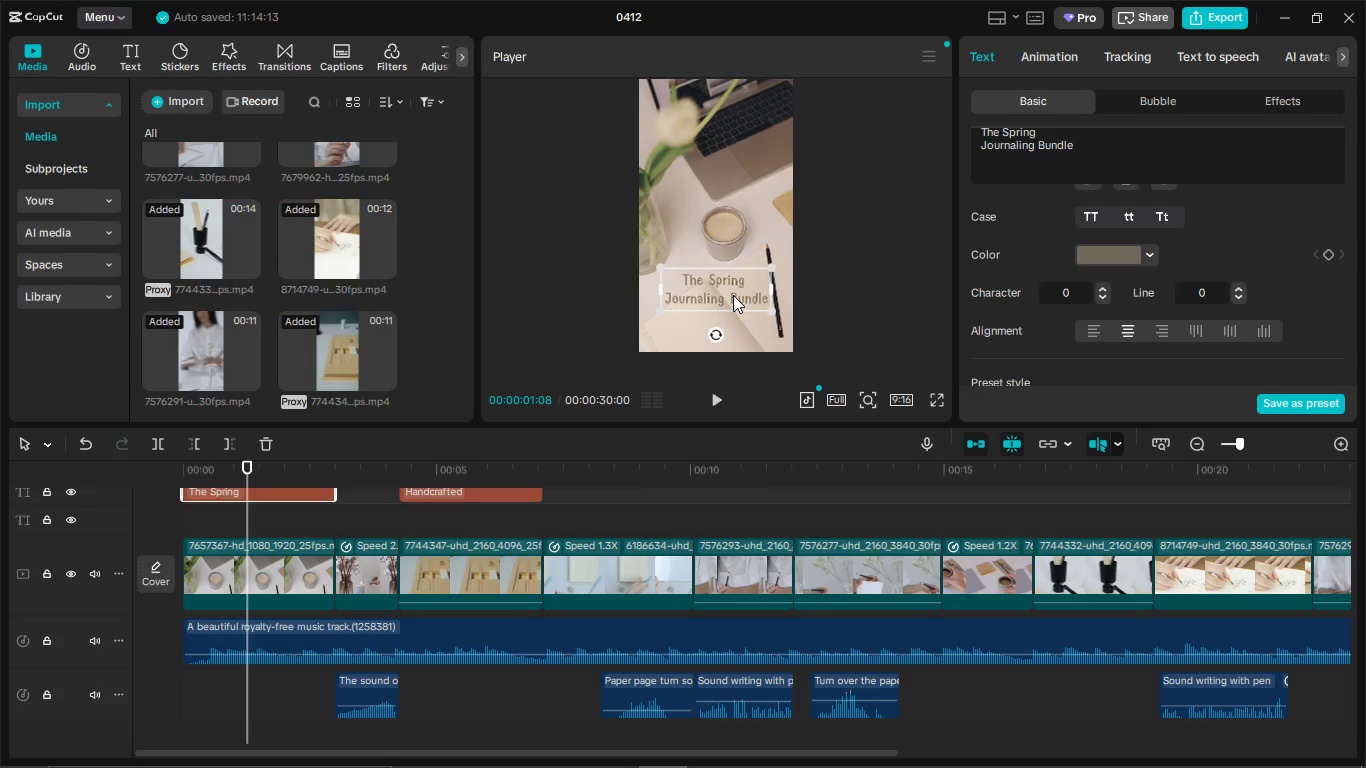 
left_click([733, 295])
 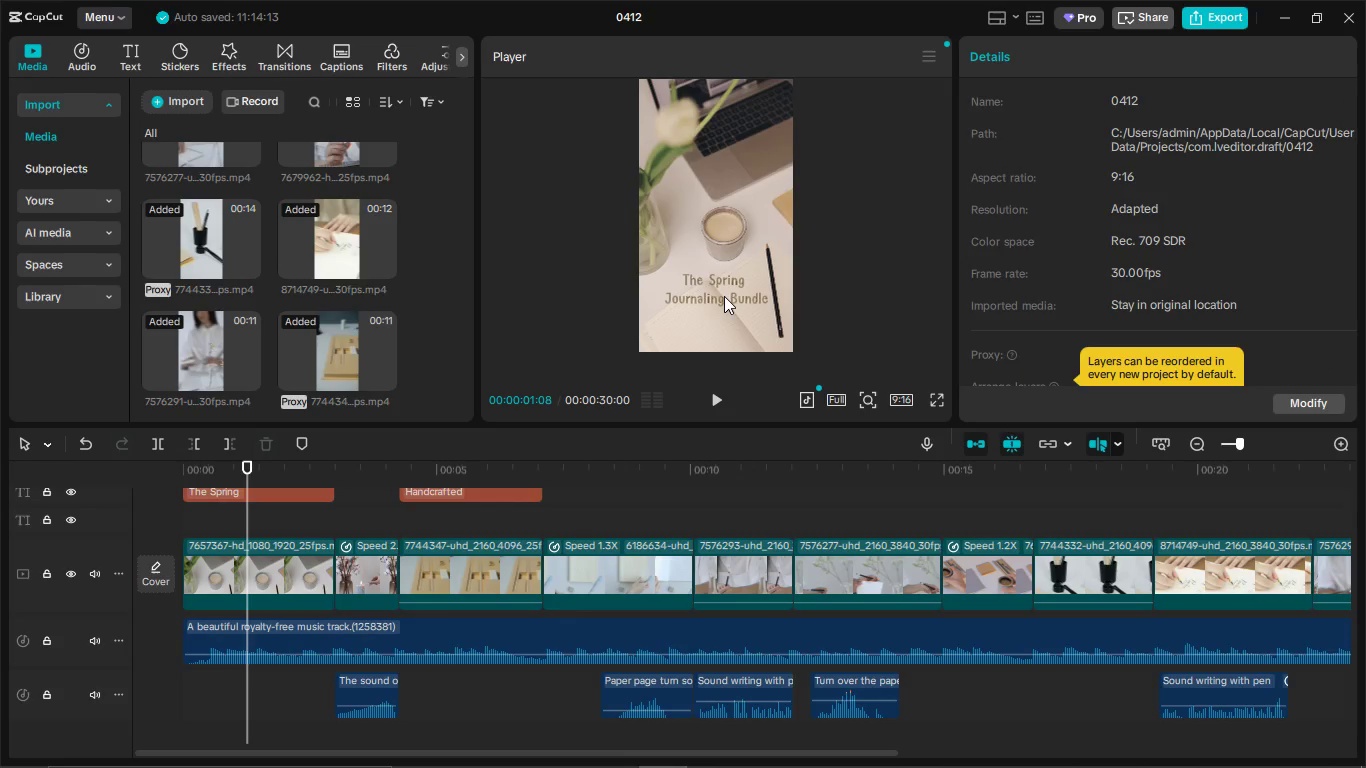 
left_click([721, 296])
 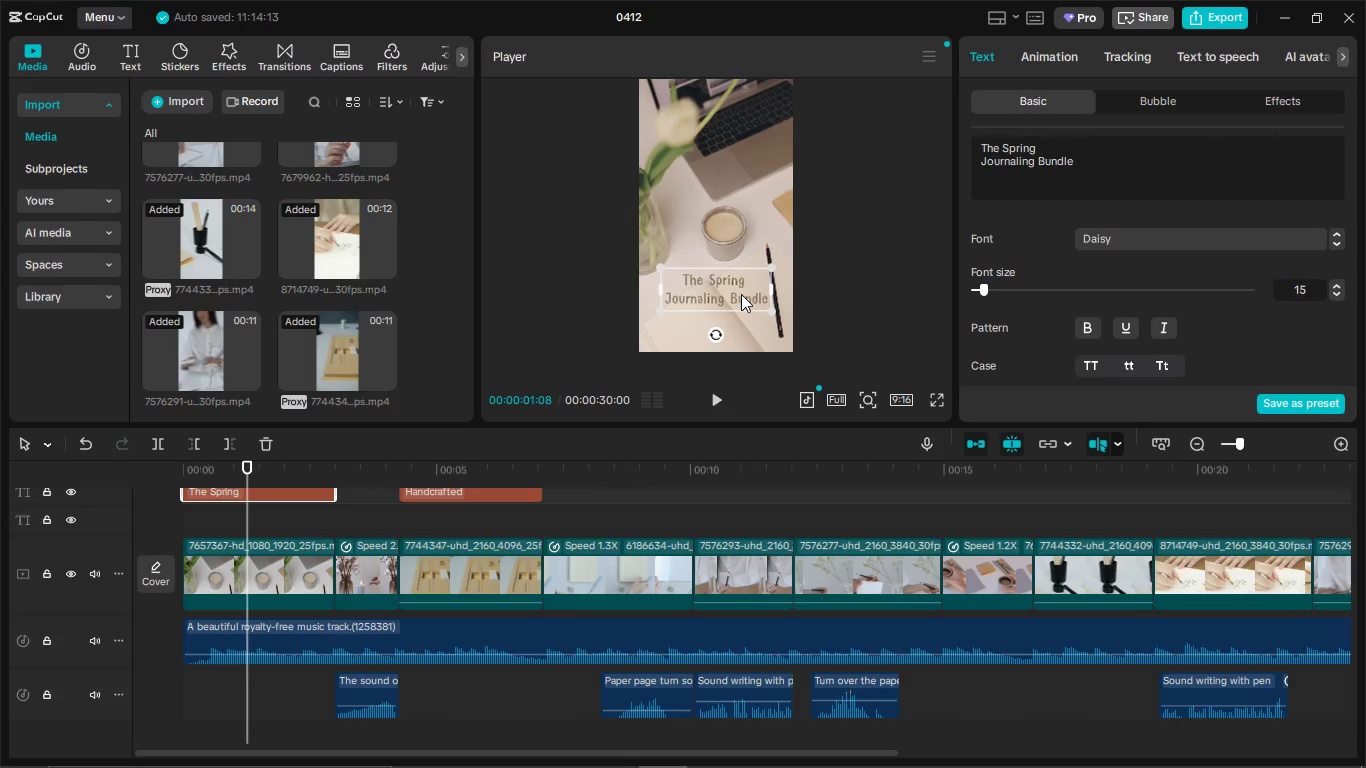 
left_click_drag(start_coordinate=[741, 294], to_coordinate=[746, 282])
 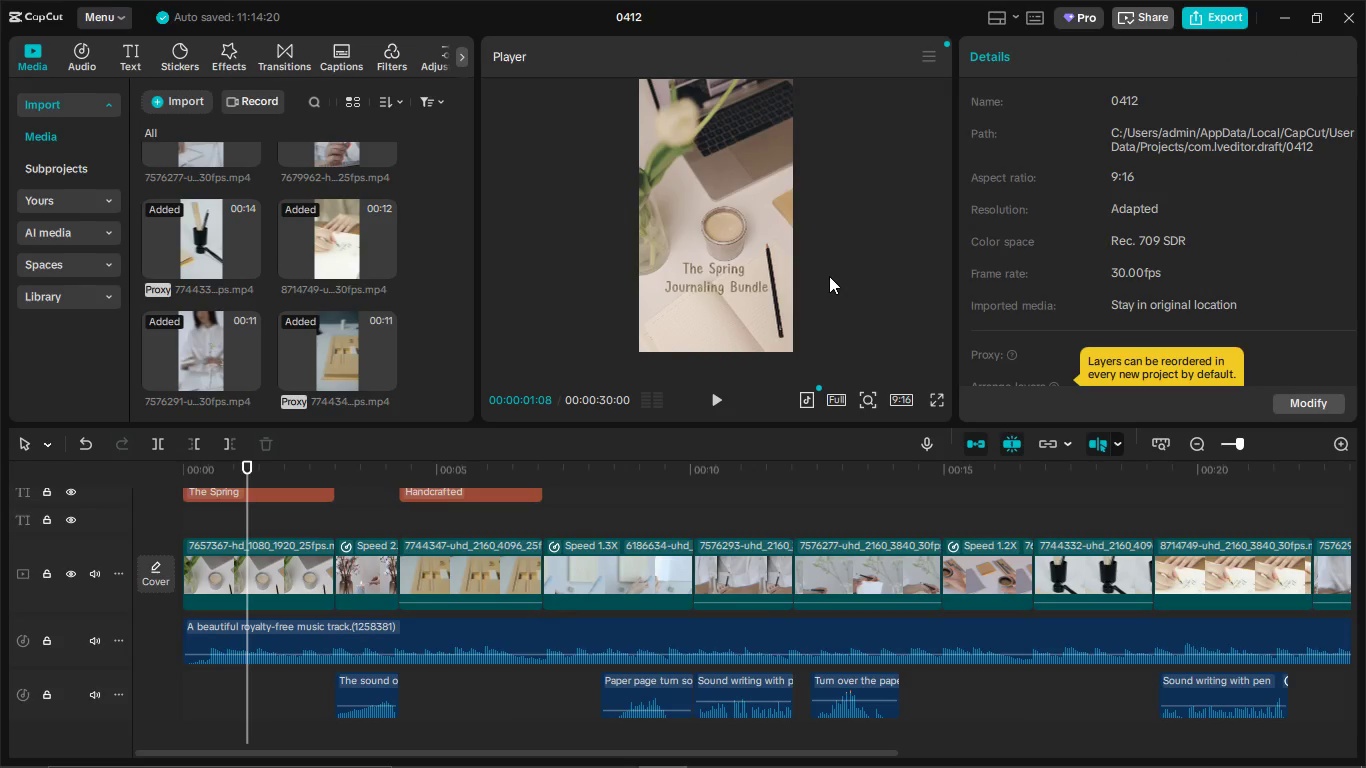 
left_click([829, 276])
 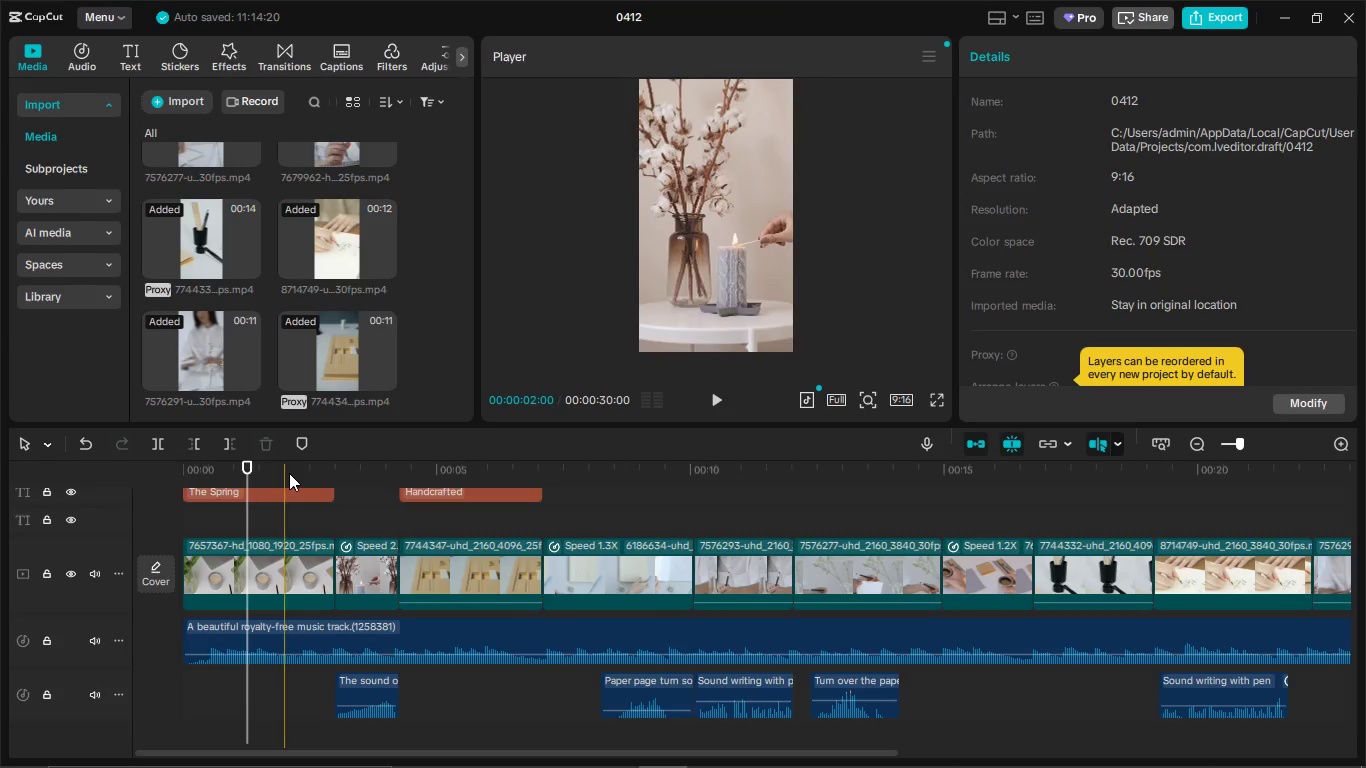 
left_click_drag(start_coordinate=[246, 461], to_coordinate=[169, 466])
 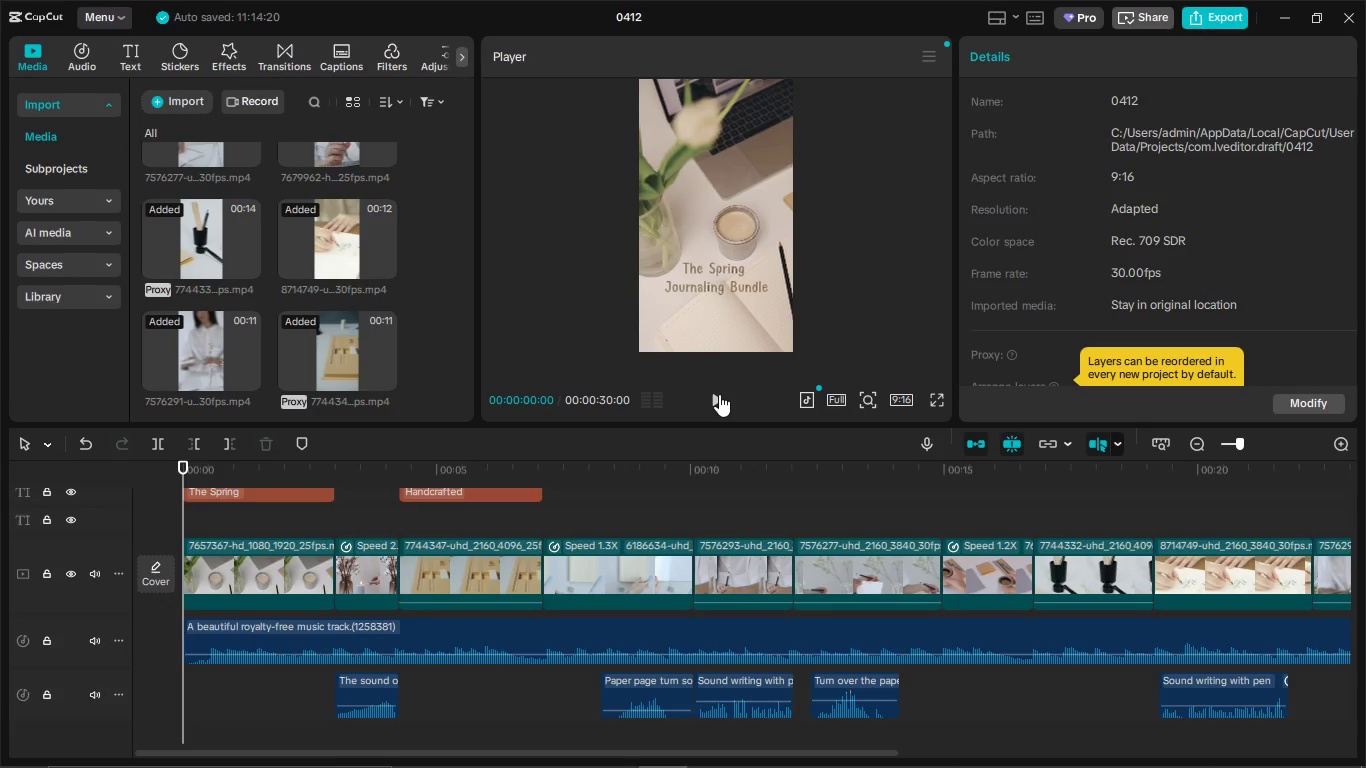 
left_click([719, 394])
 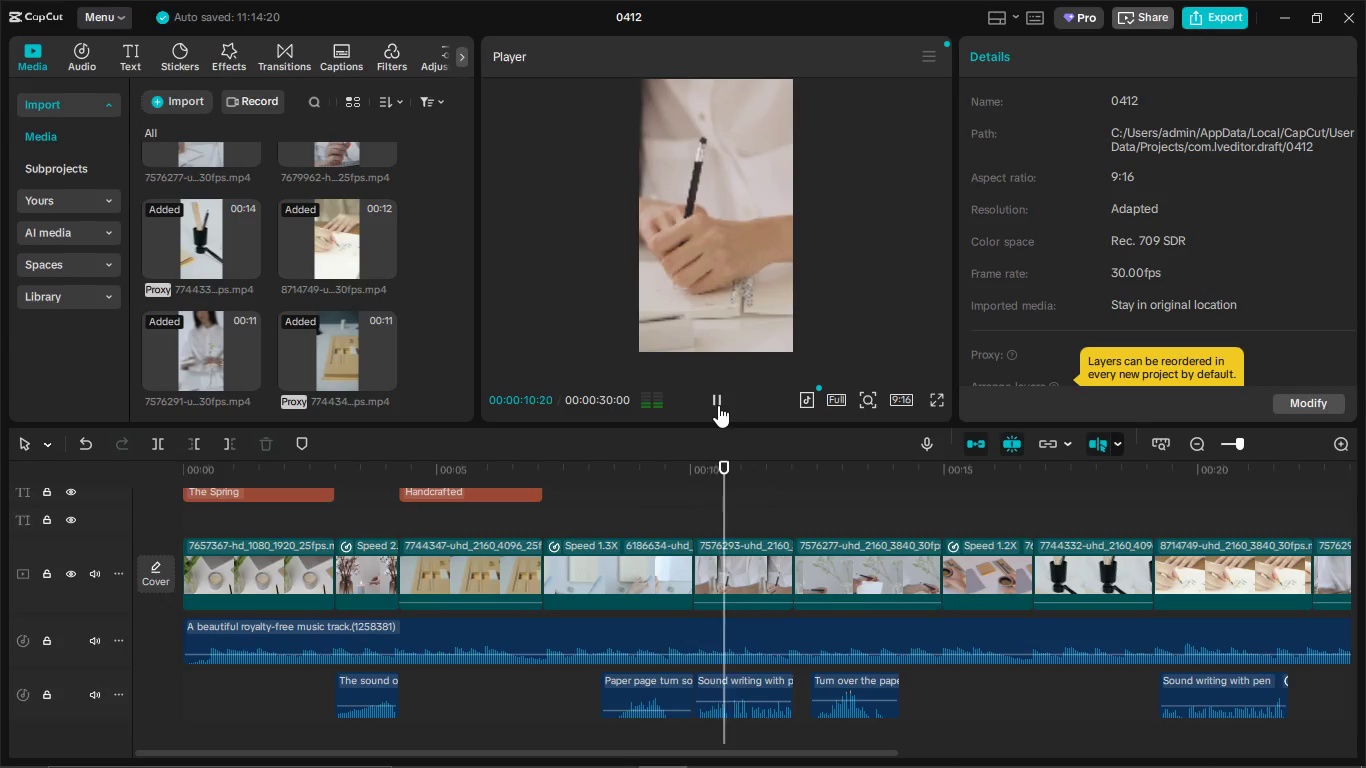 
wait(15.81)
 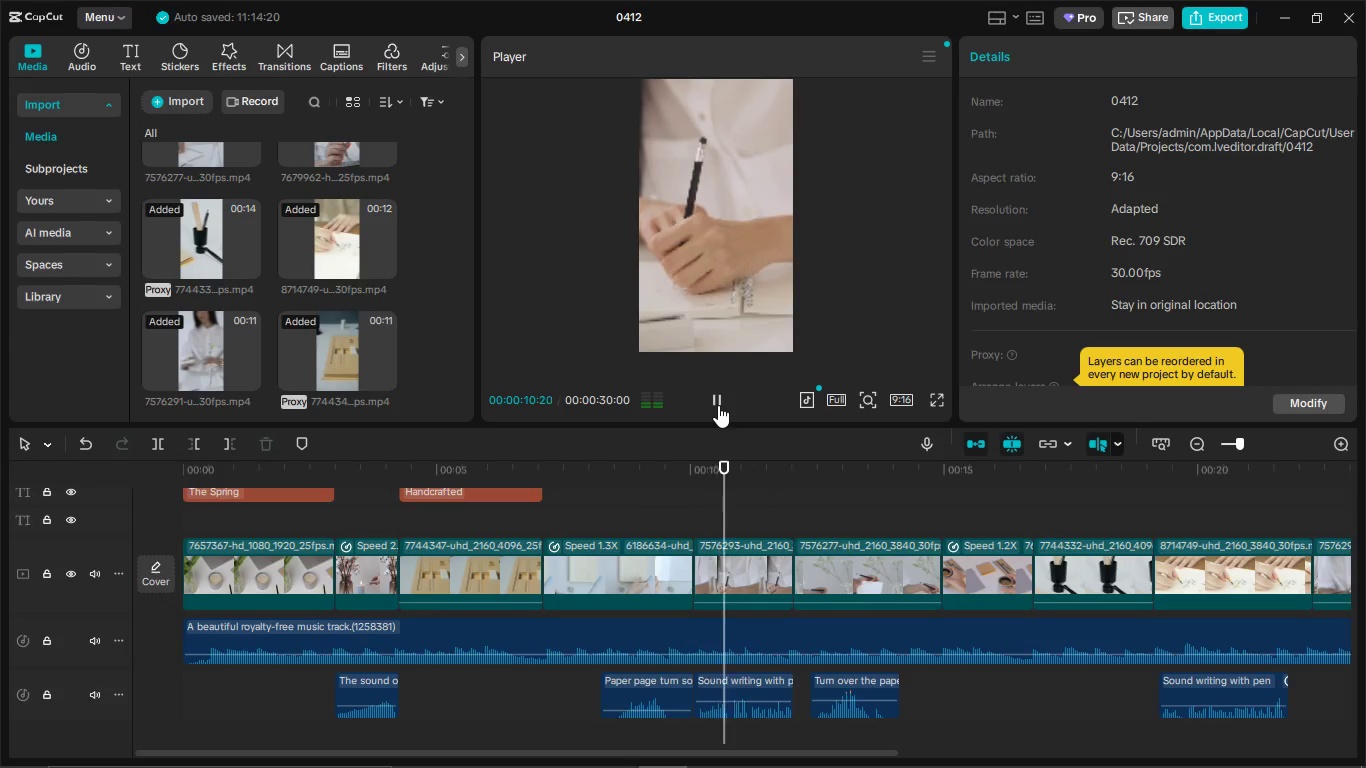 
left_click_drag(start_coordinate=[669, 753], to_coordinate=[938, 731])
 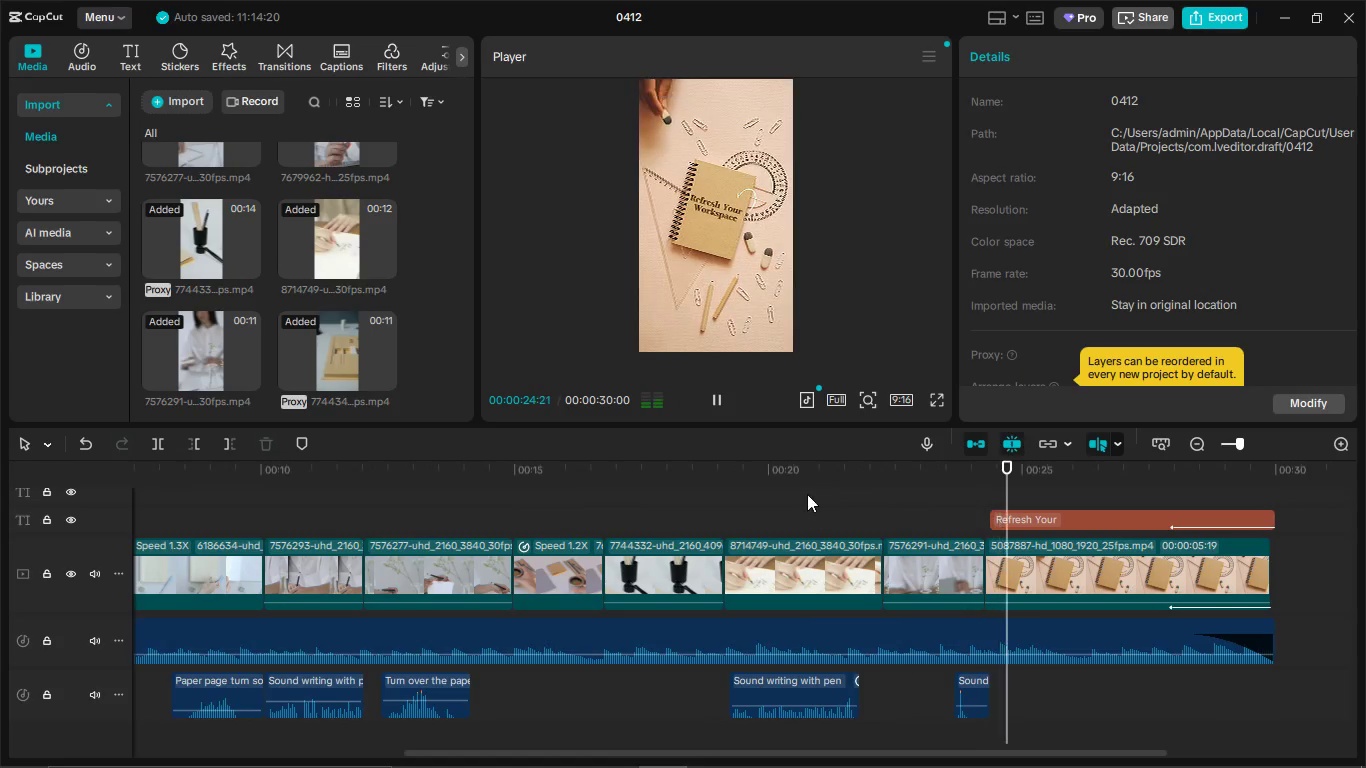 
left_click([807, 494])
 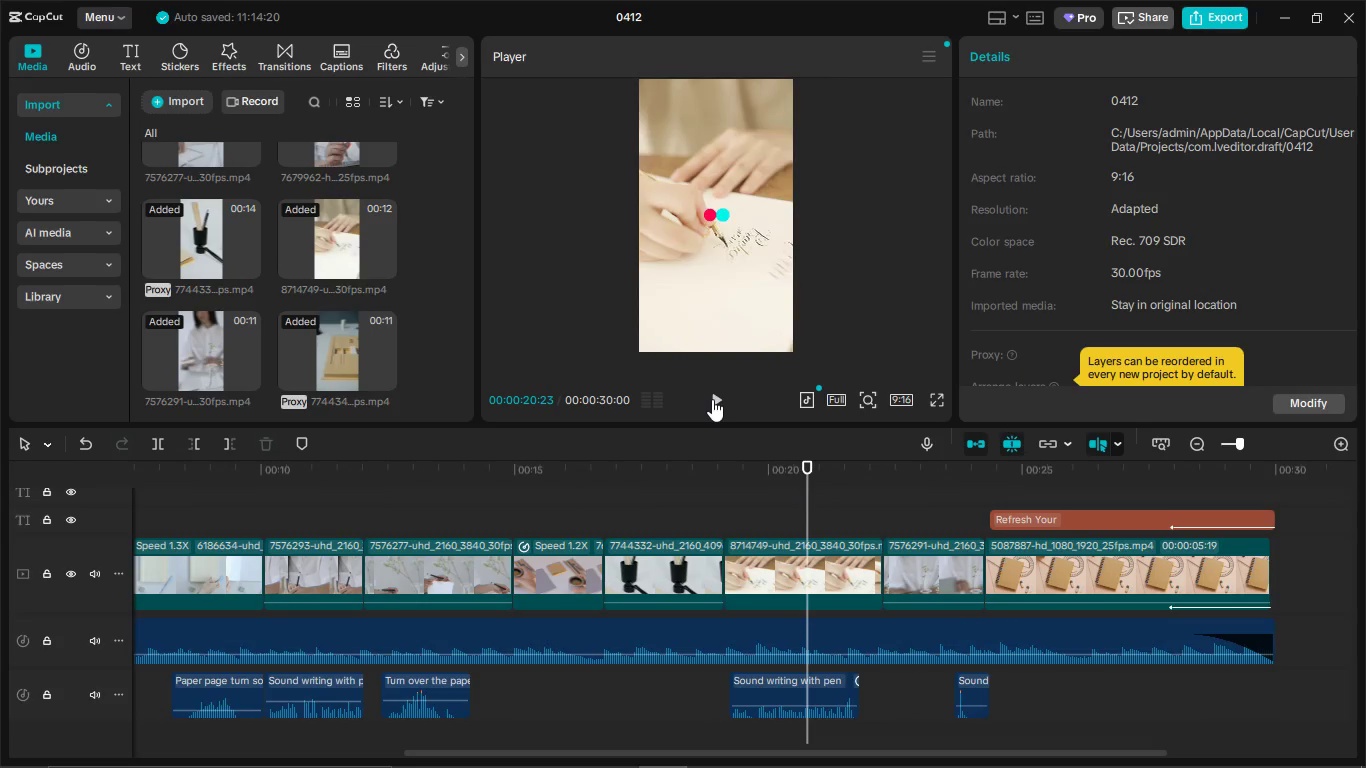 
left_click([712, 399])
 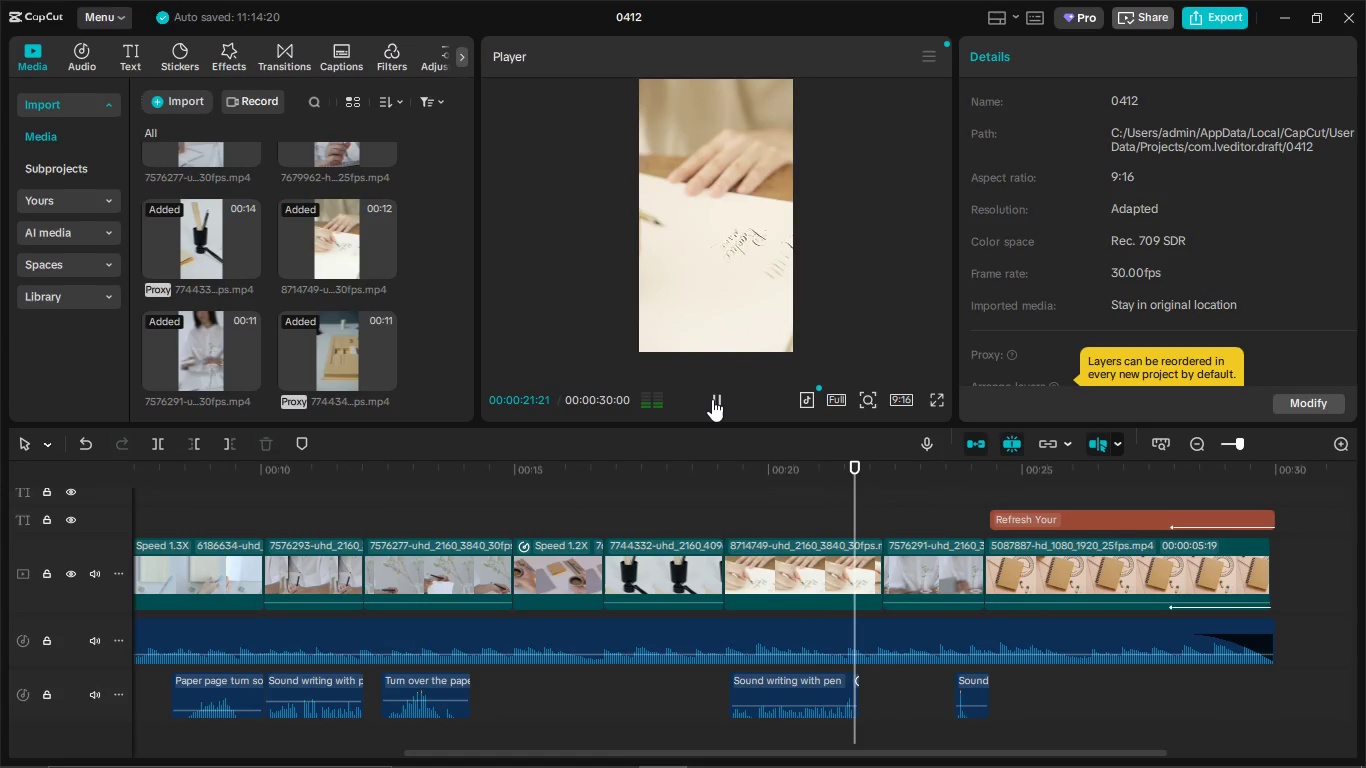 
left_click([712, 399])
 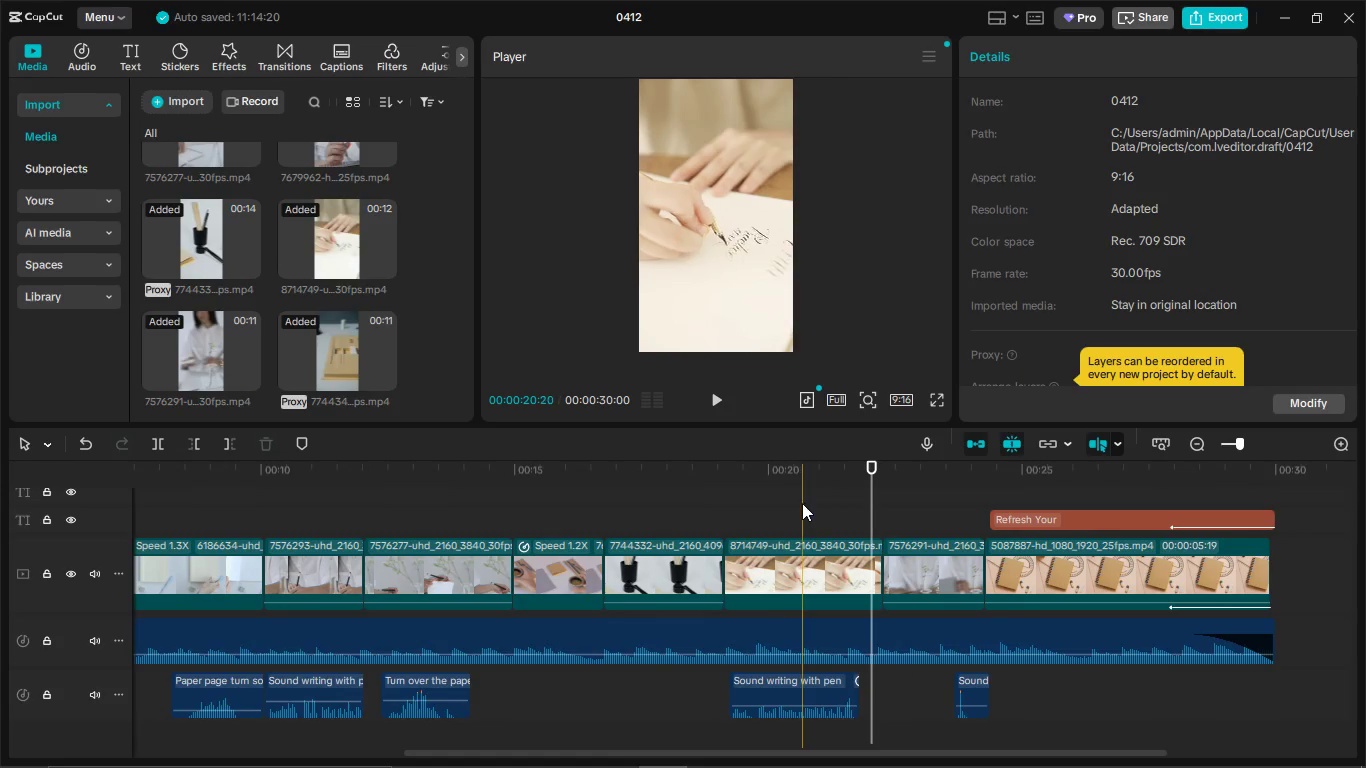 
left_click([803, 505])
 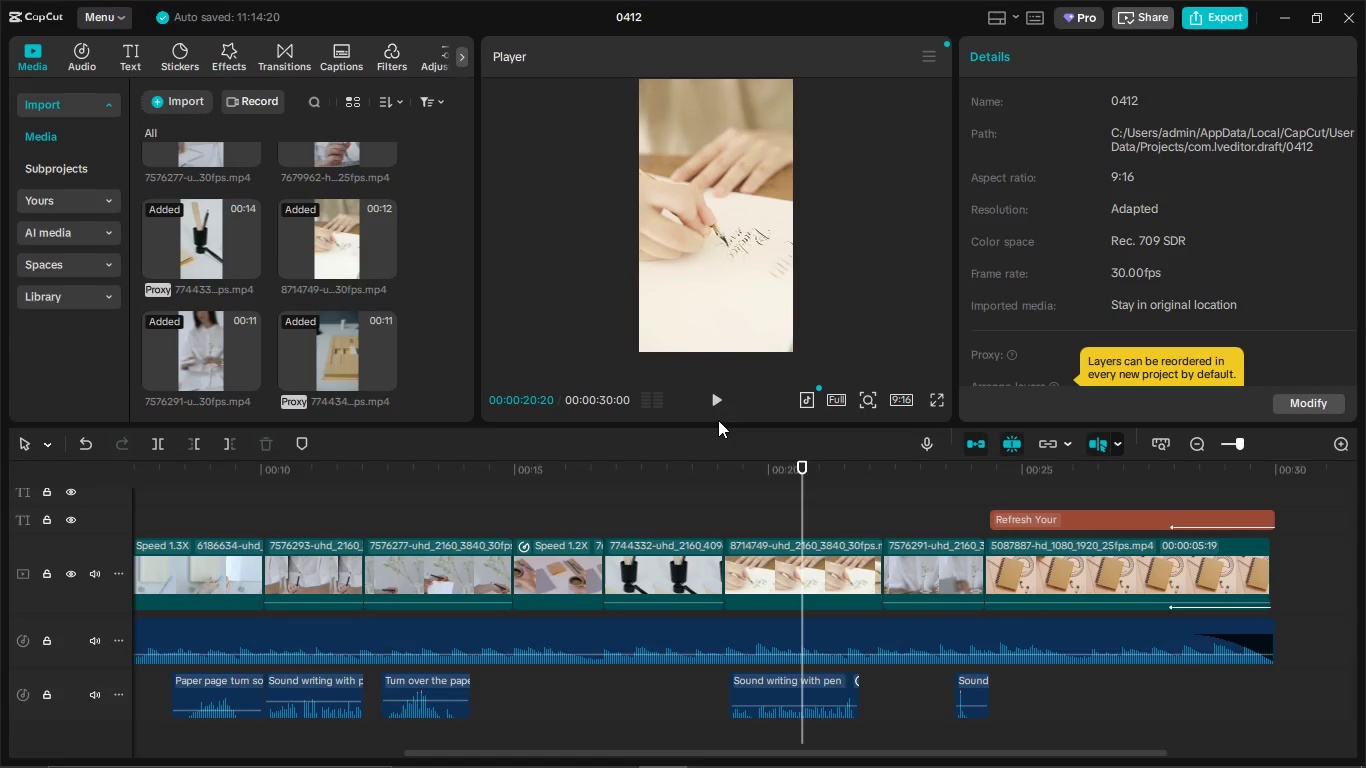 
left_click([718, 419])
 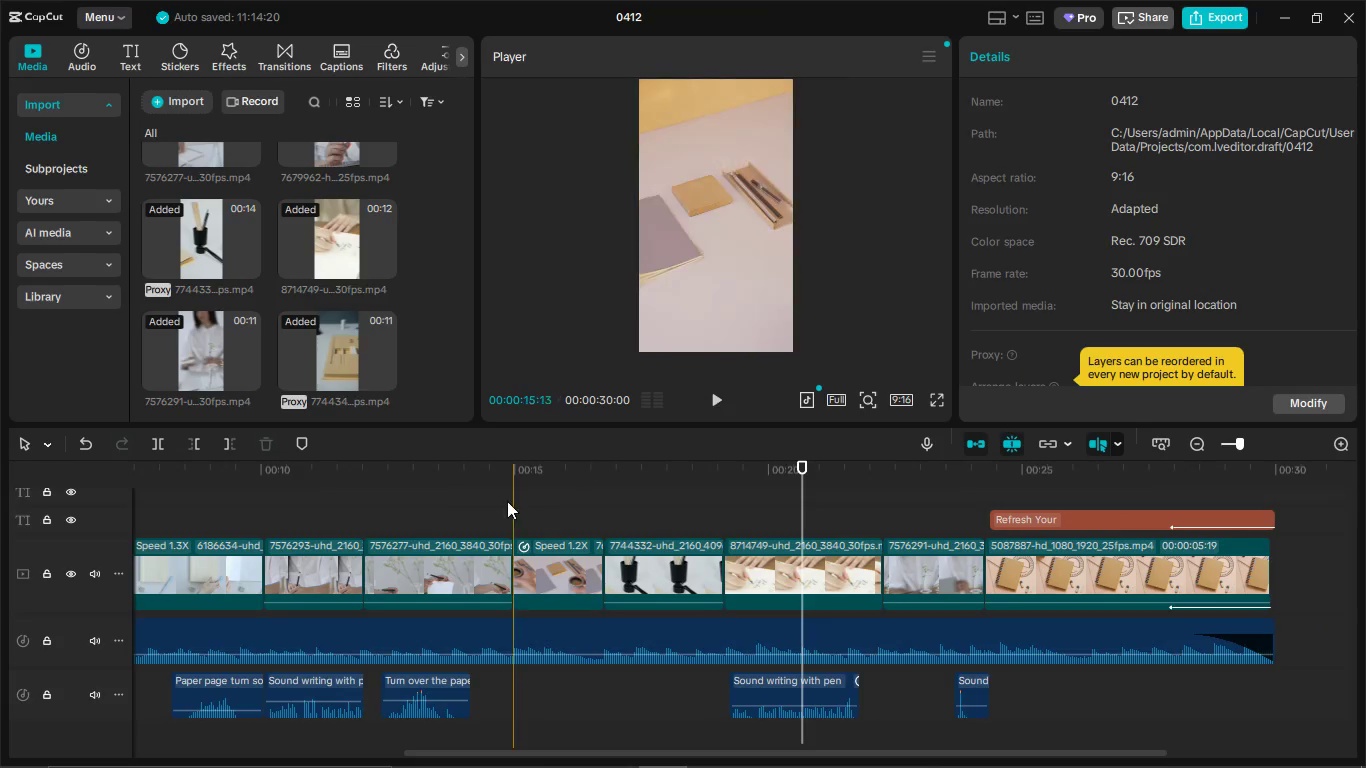 
left_click([490, 511])
 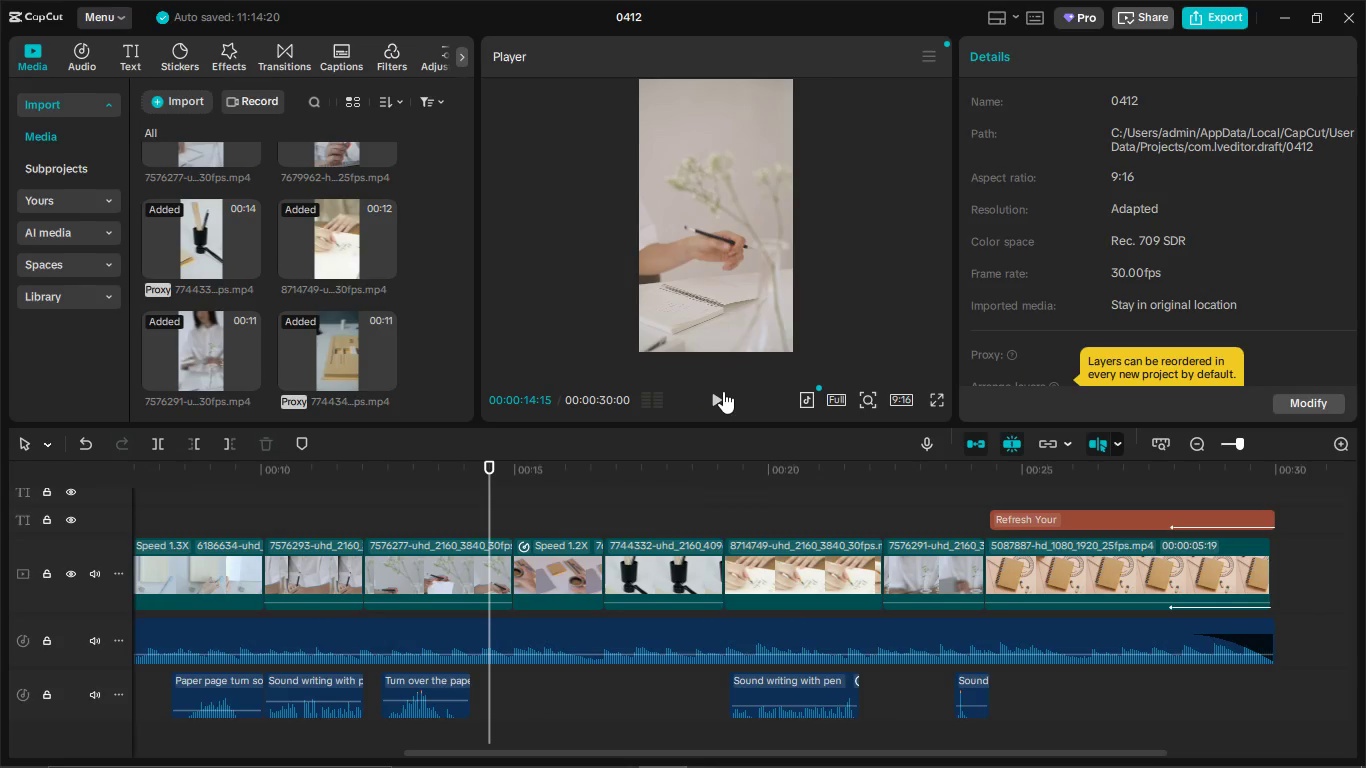 
left_click([723, 391])
 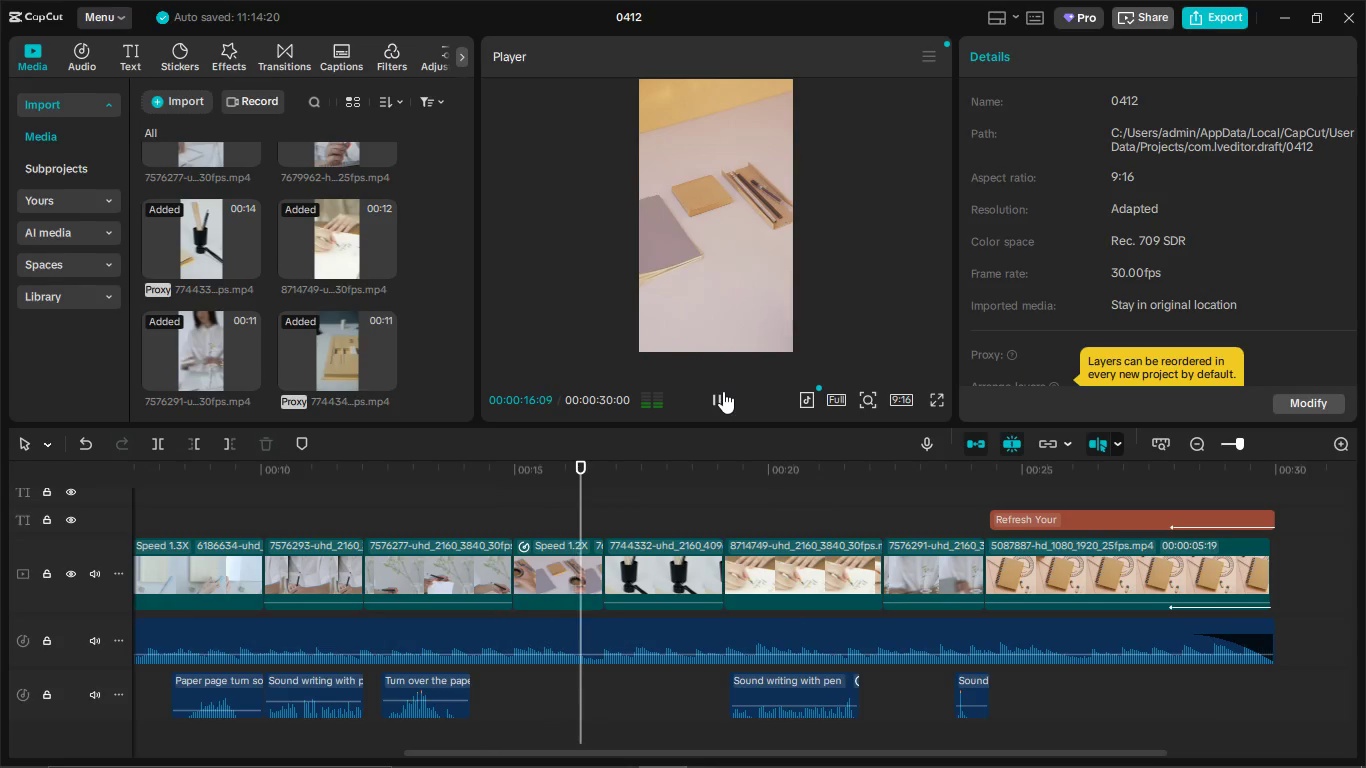 
left_click([723, 391])
 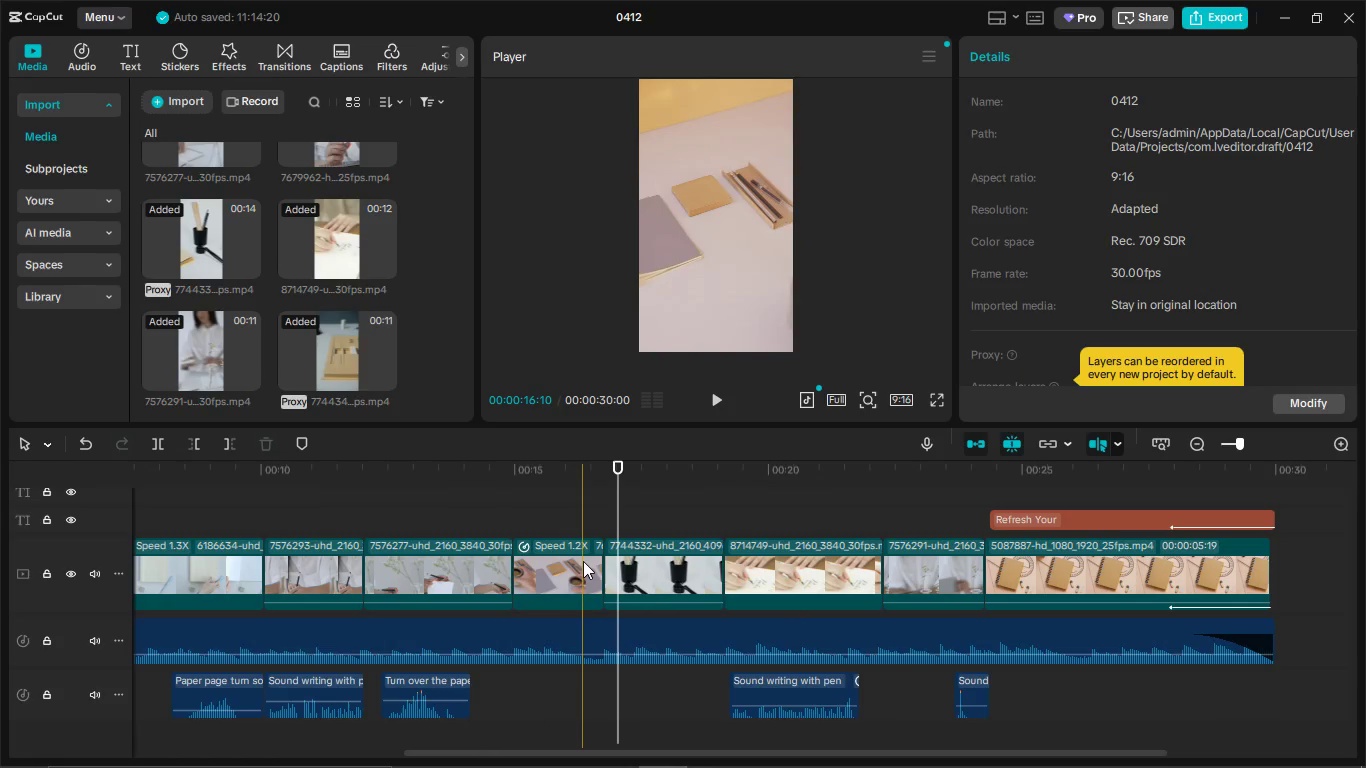 
left_click([583, 561])
 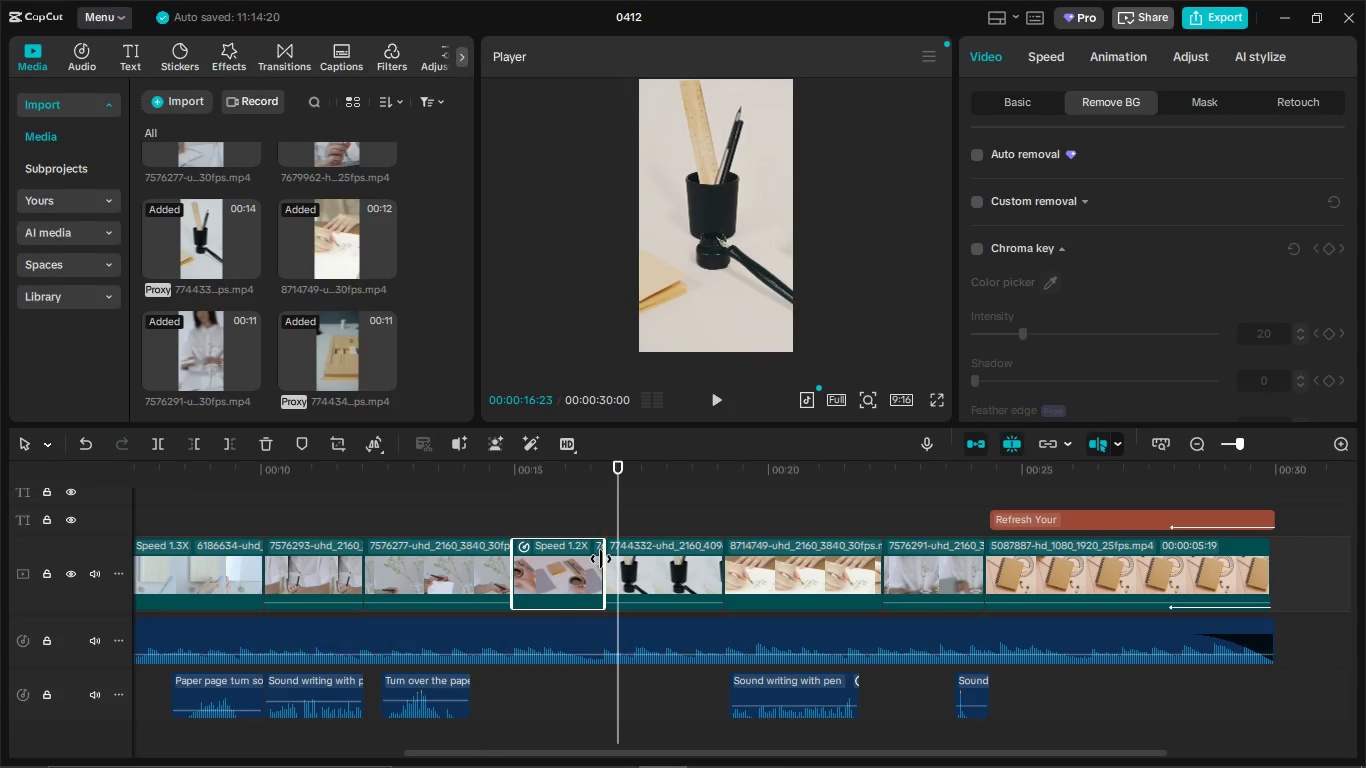 
left_click_drag(start_coordinate=[601, 559], to_coordinate=[610, 561])
 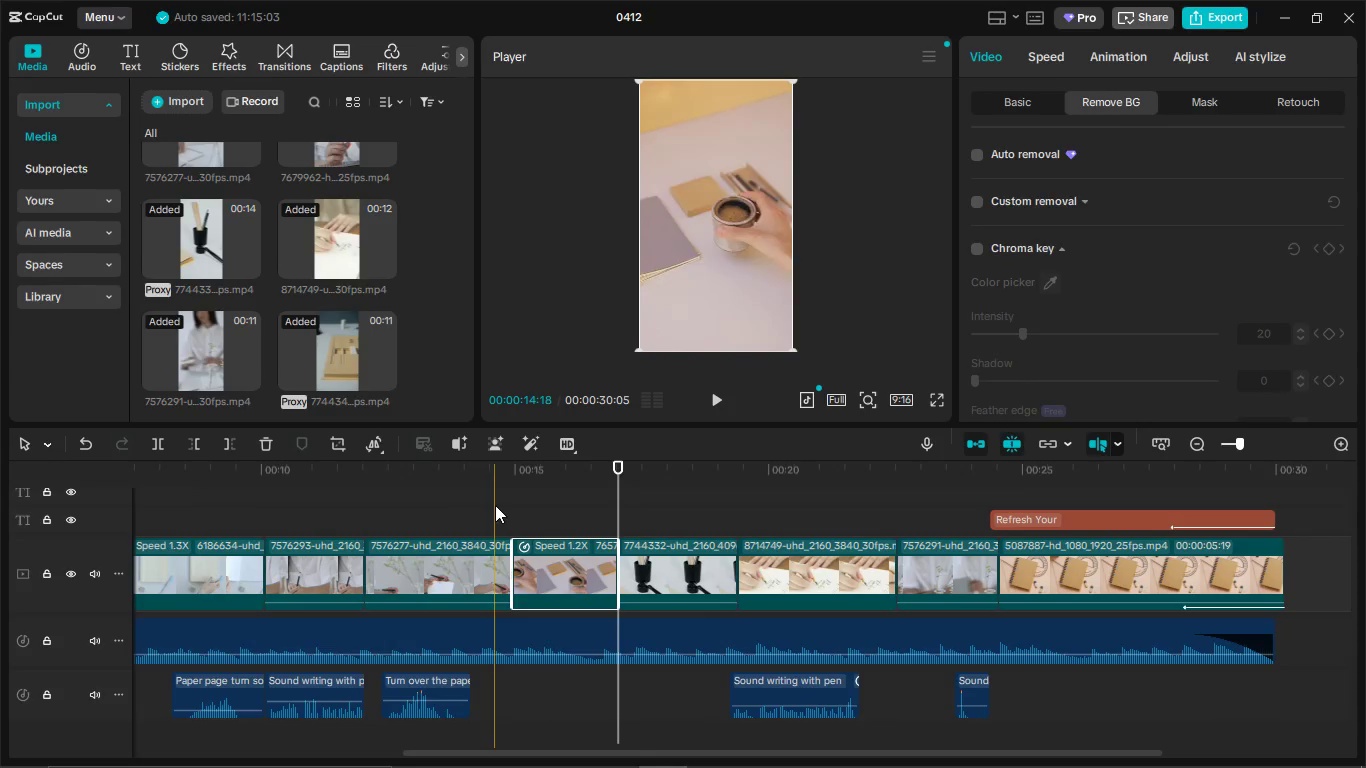 
left_click([495, 505])
 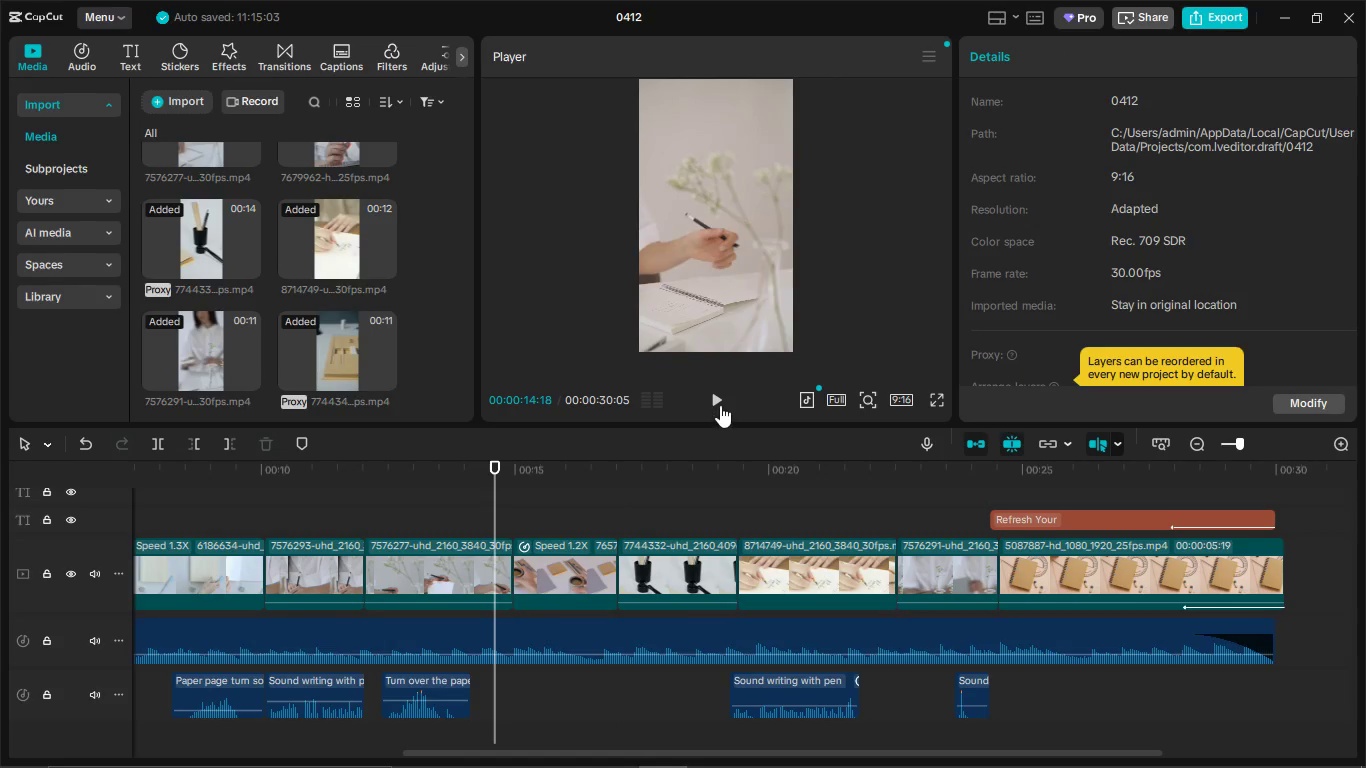 
left_click([720, 404])
 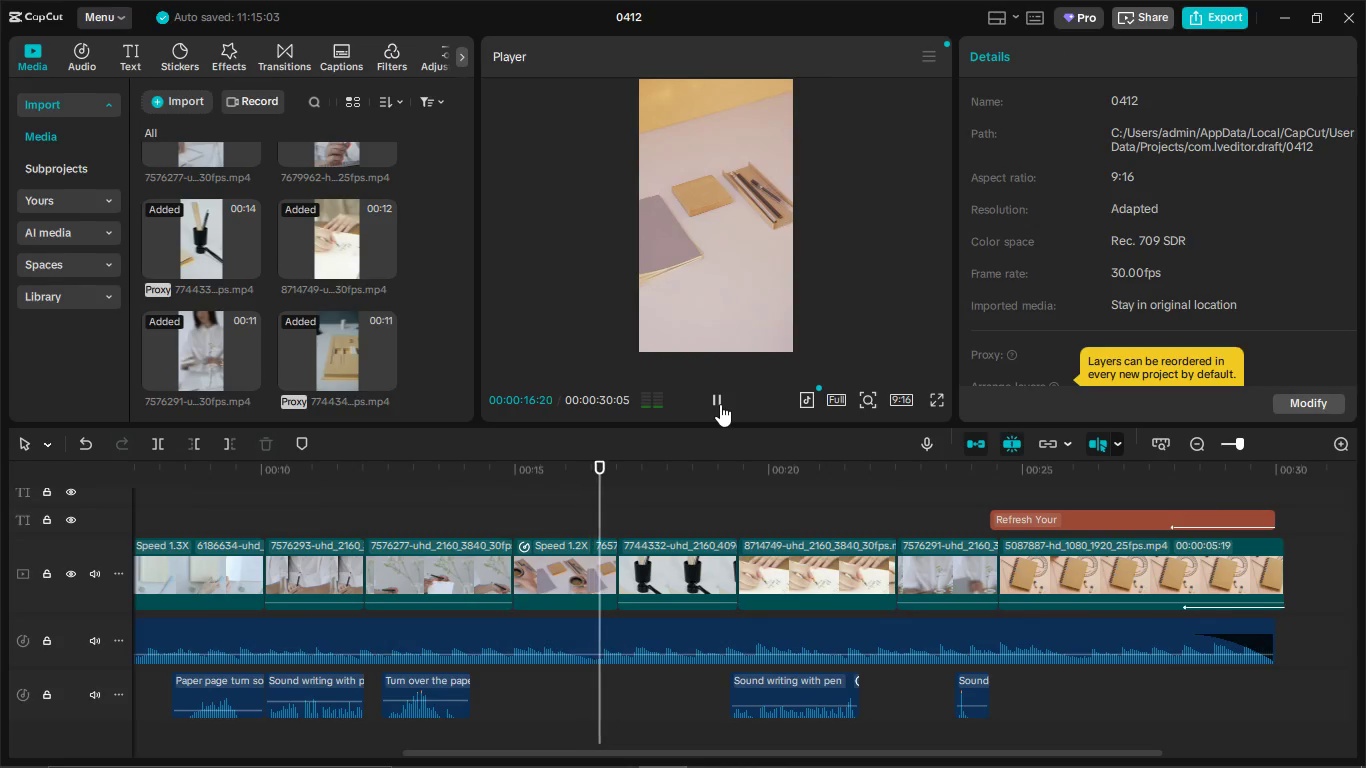 
left_click([720, 404])
 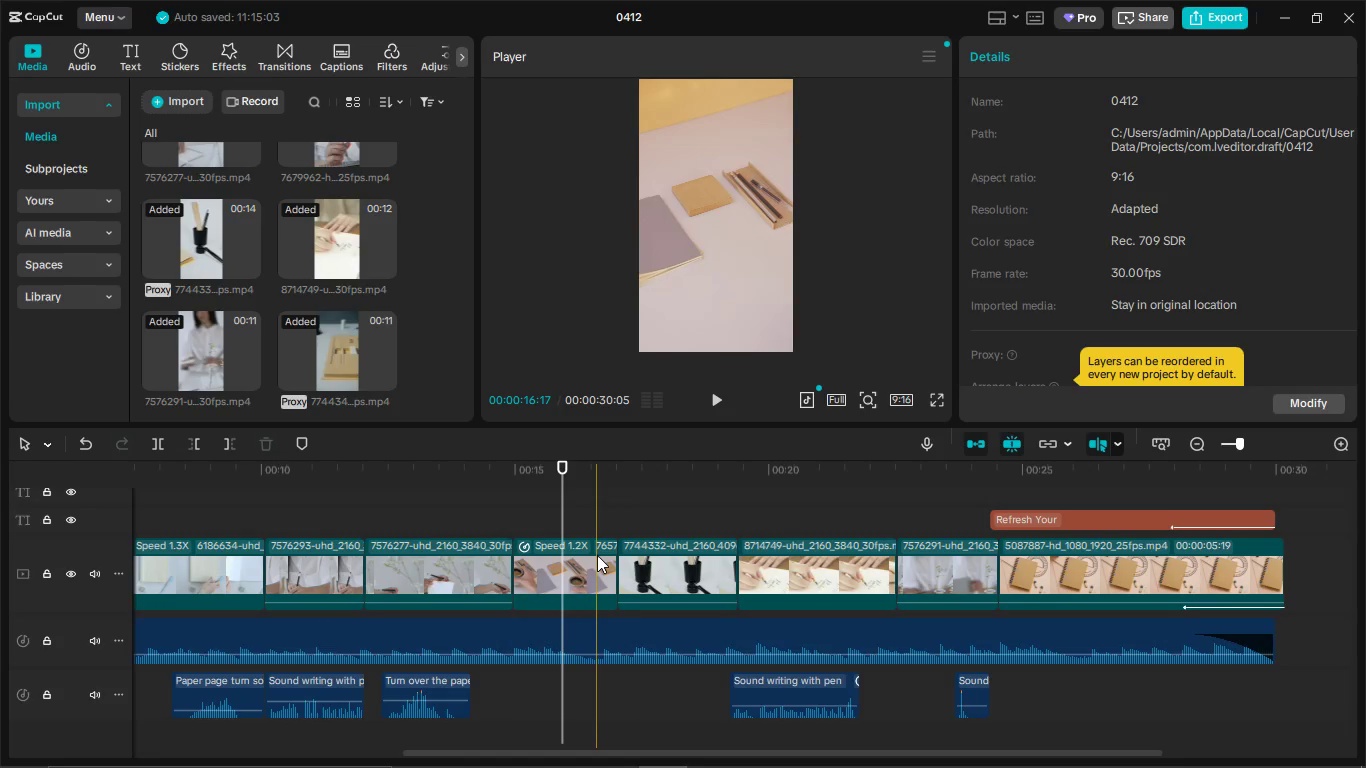 
double_click([598, 556])
 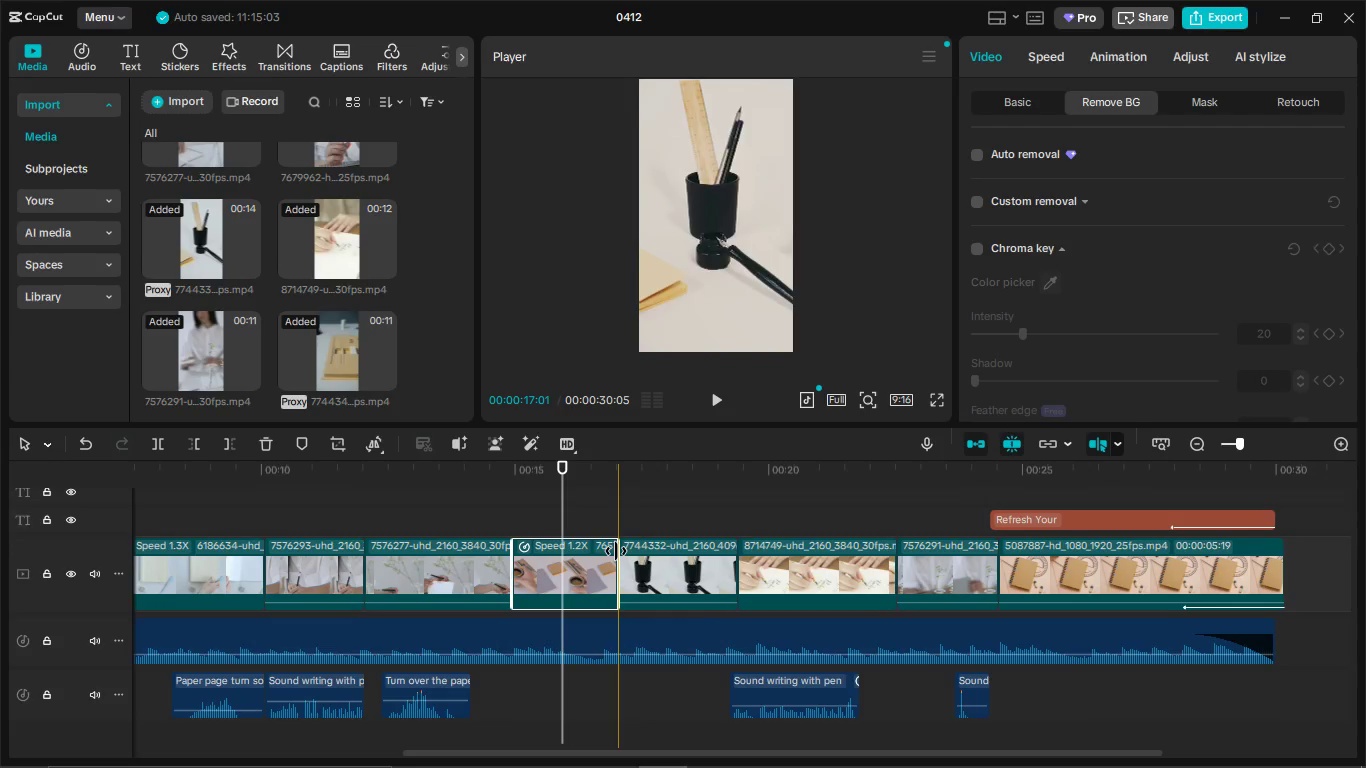 
left_click_drag(start_coordinate=[616, 551], to_coordinate=[610, 551])
 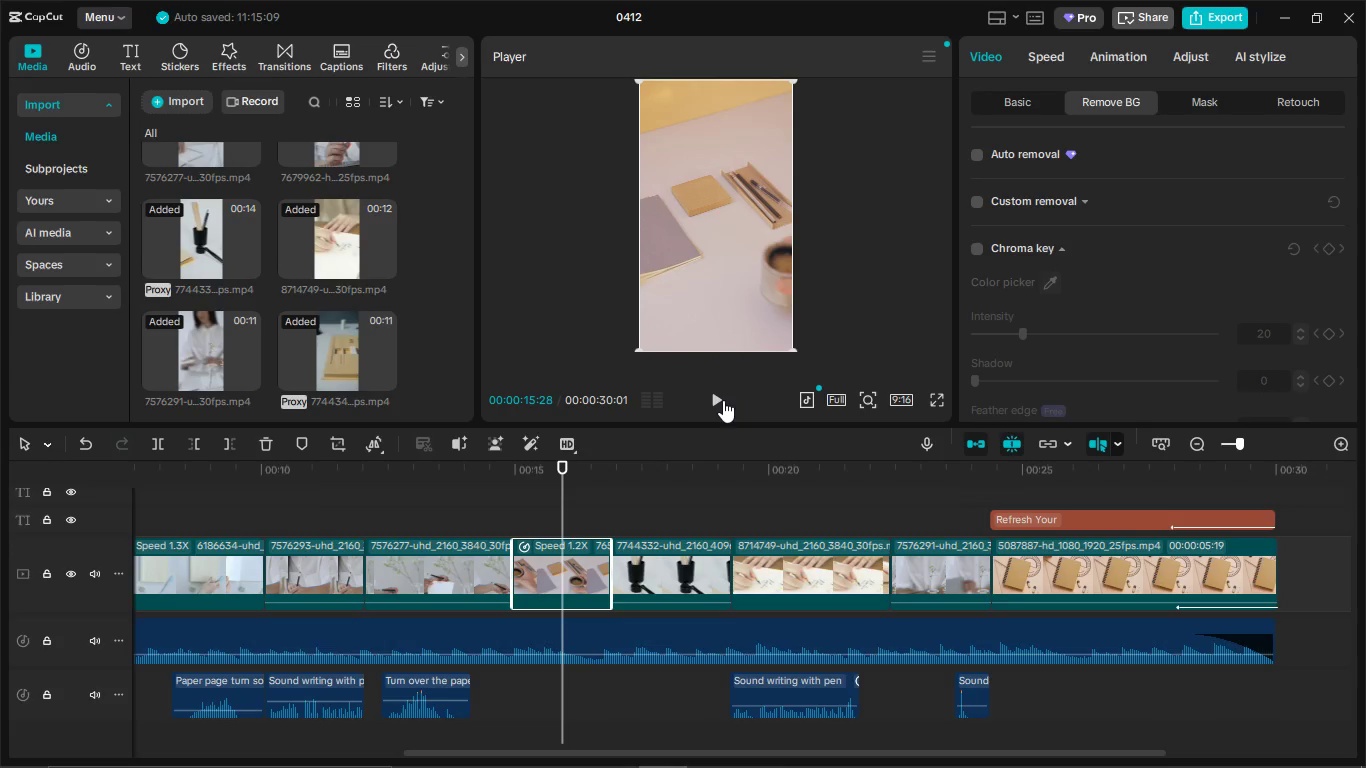 
left_click([722, 399])
 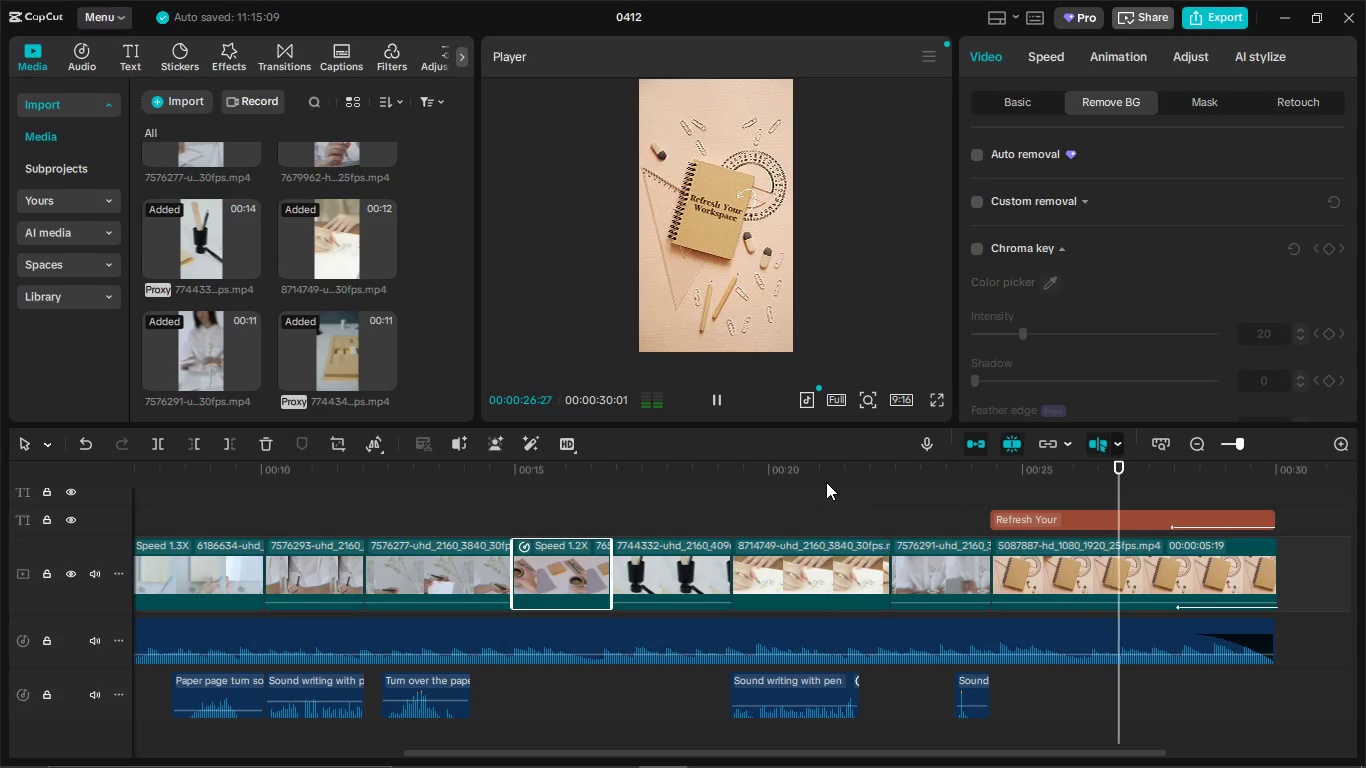 
wait(16.03)
 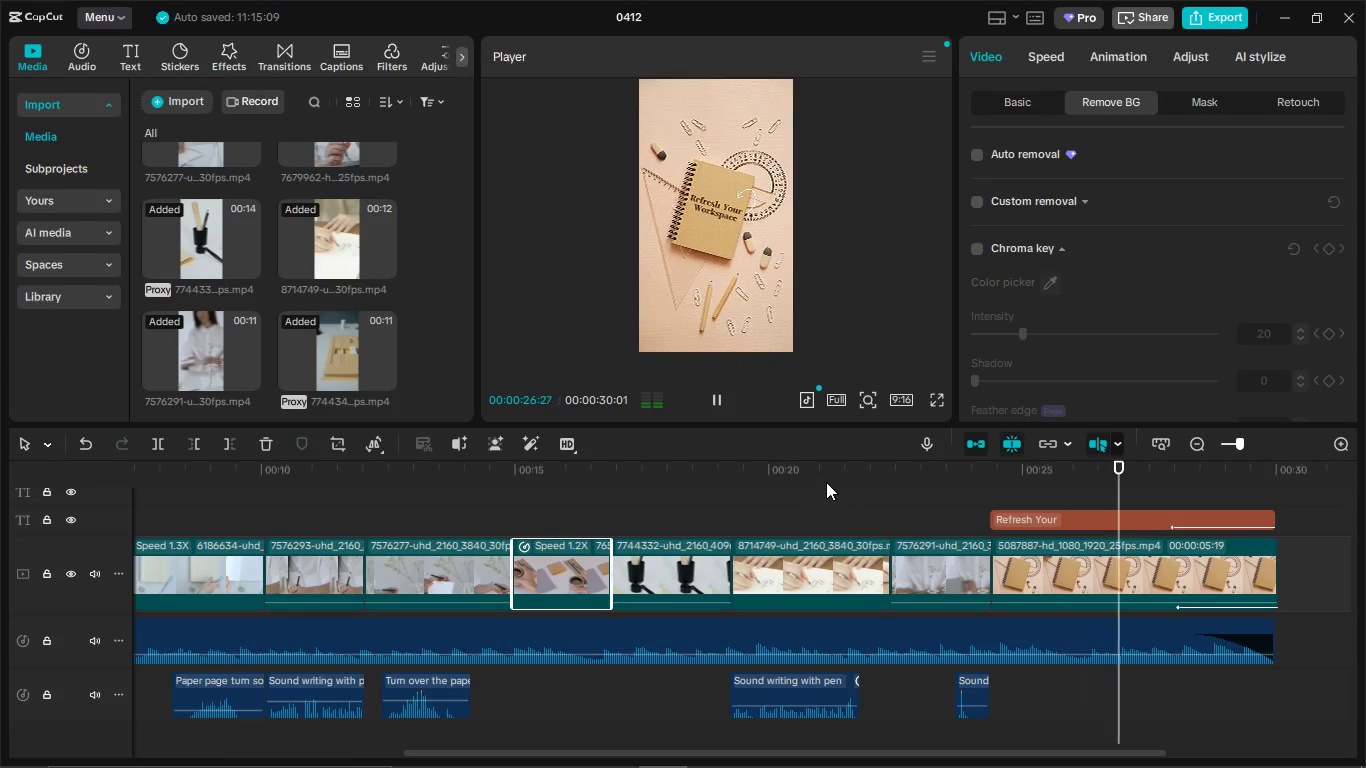 
left_click_drag(start_coordinate=[738, 749], to_coordinate=[852, 729])
 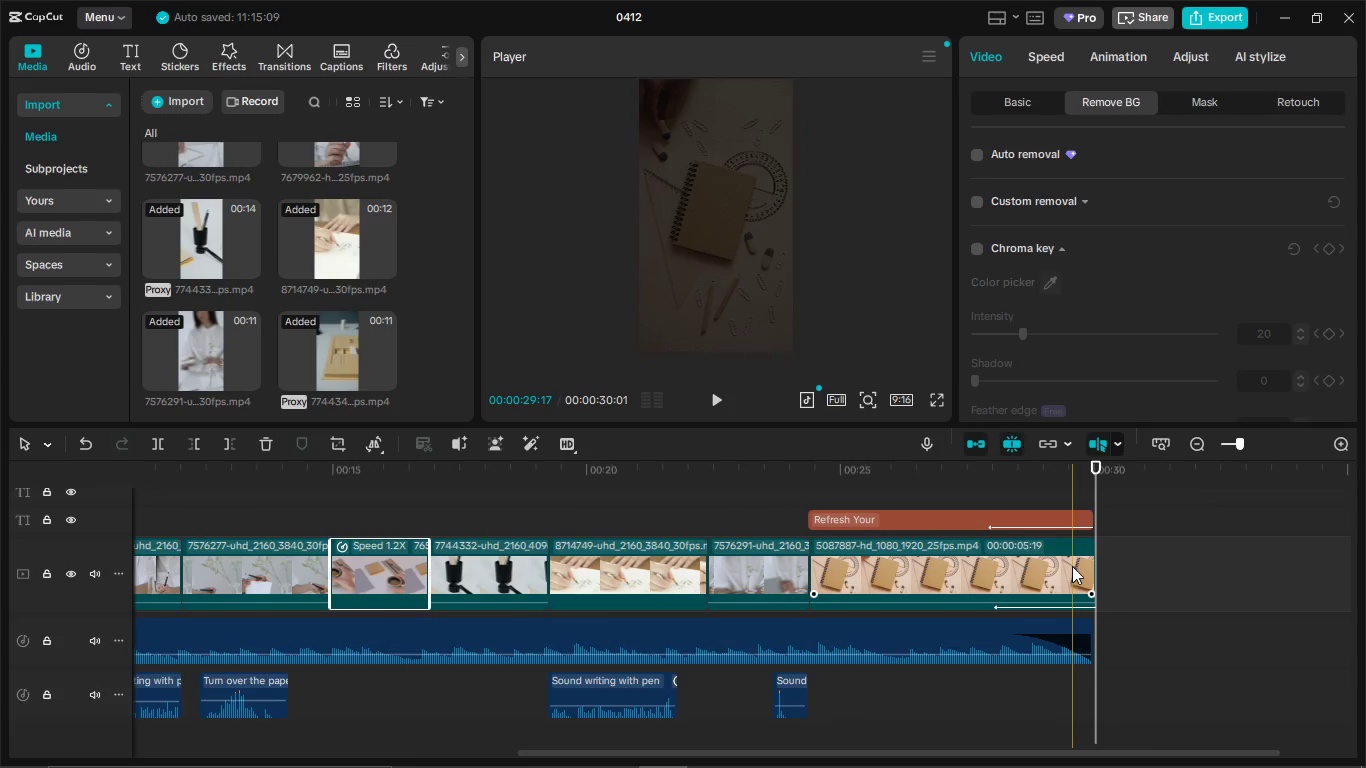 
left_click_drag(start_coordinate=[1072, 566], to_coordinate=[1077, 562])
 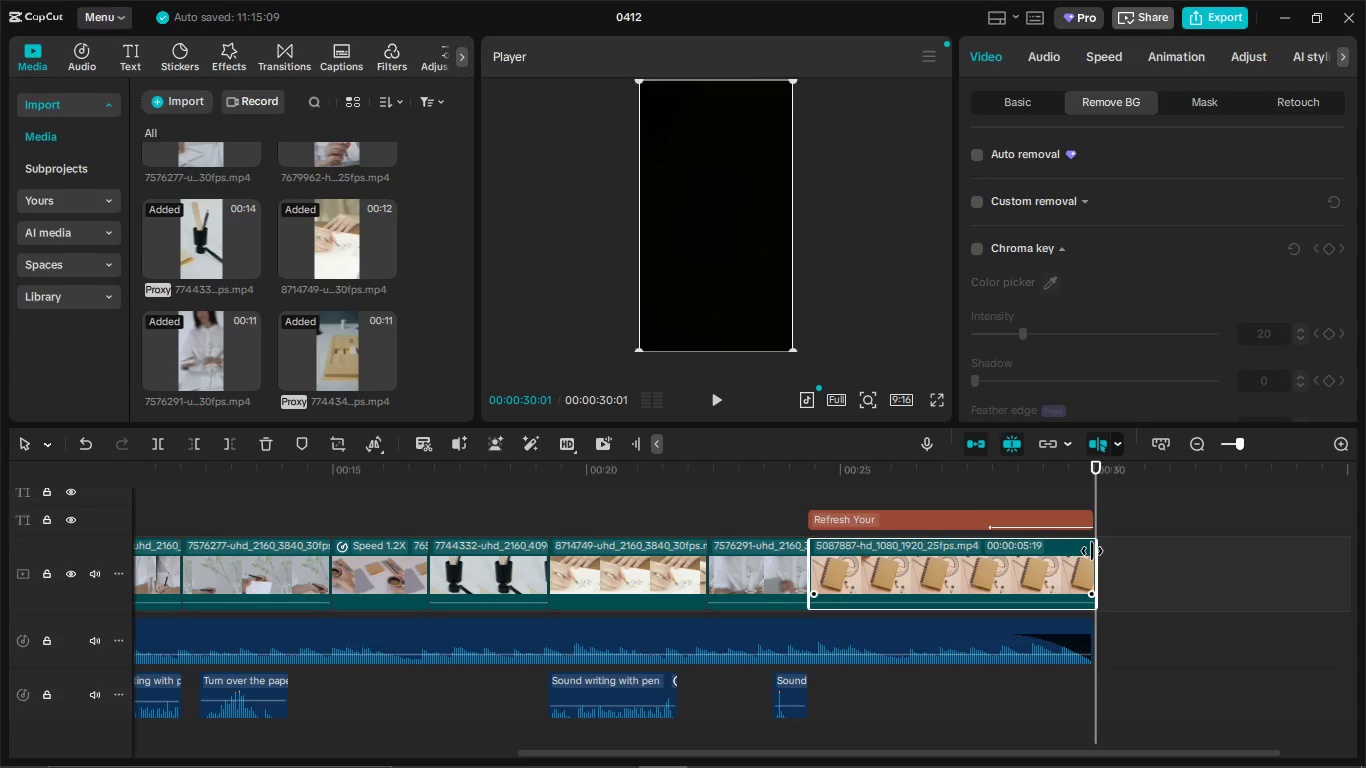 
left_click_drag(start_coordinate=[1092, 551], to_coordinate=[1085, 552])
 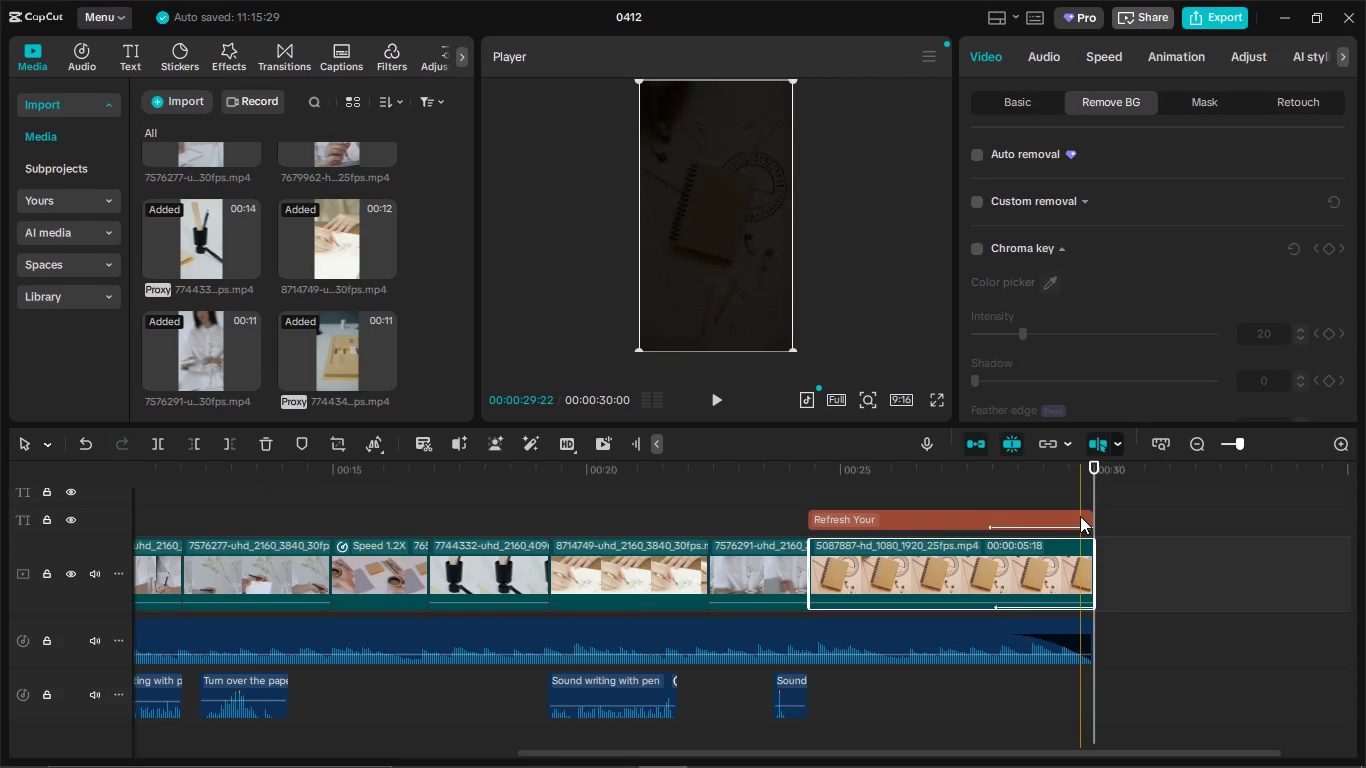 
left_click([1080, 516])
 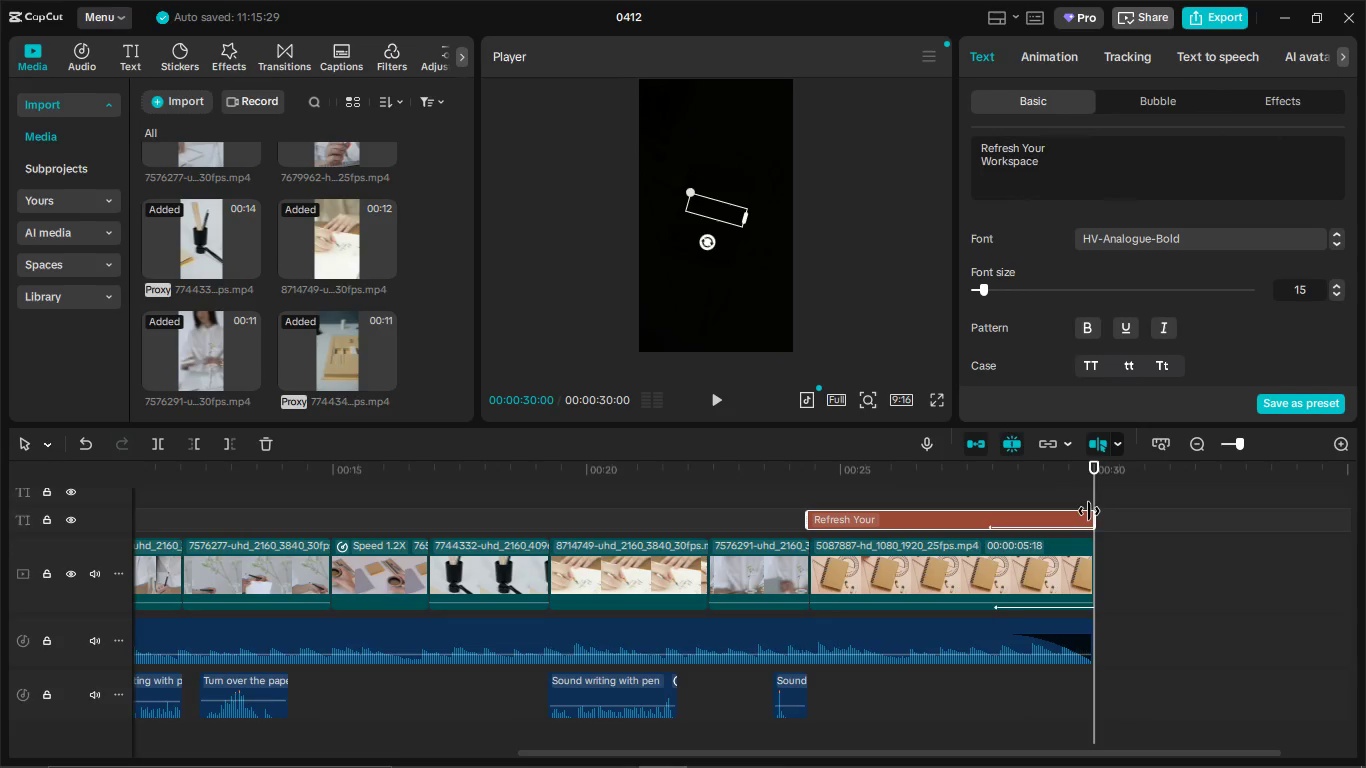 
left_click_drag(start_coordinate=[1089, 511], to_coordinate=[1081, 515])
 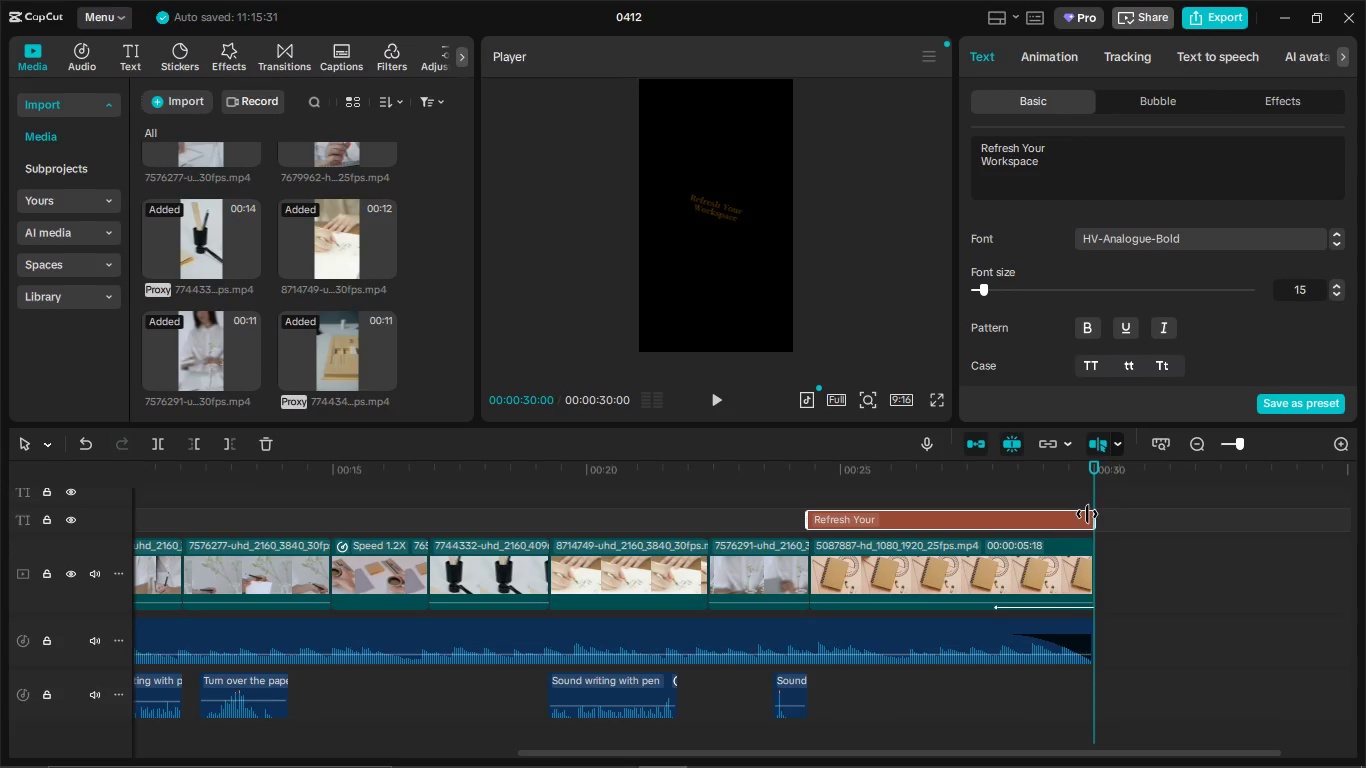 
left_click([786, 507])
 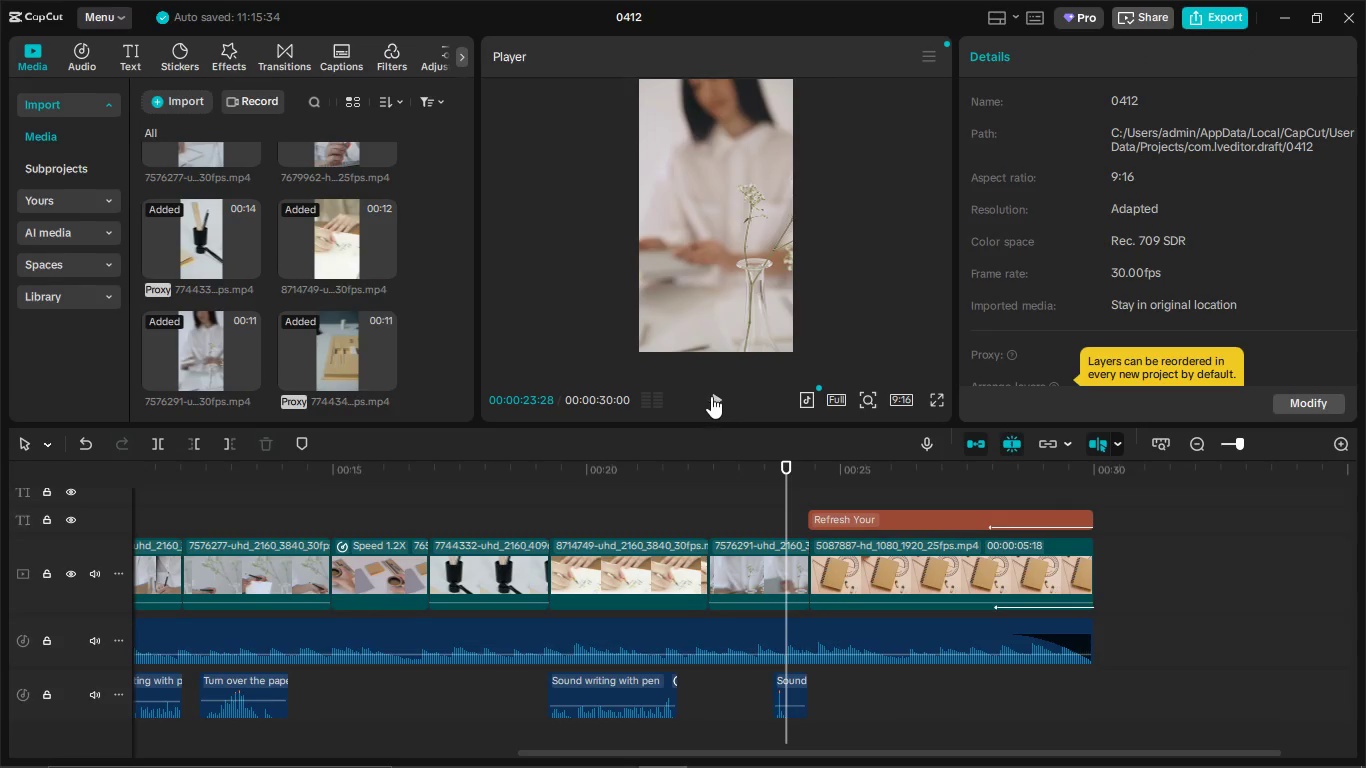 
left_click([711, 396])
 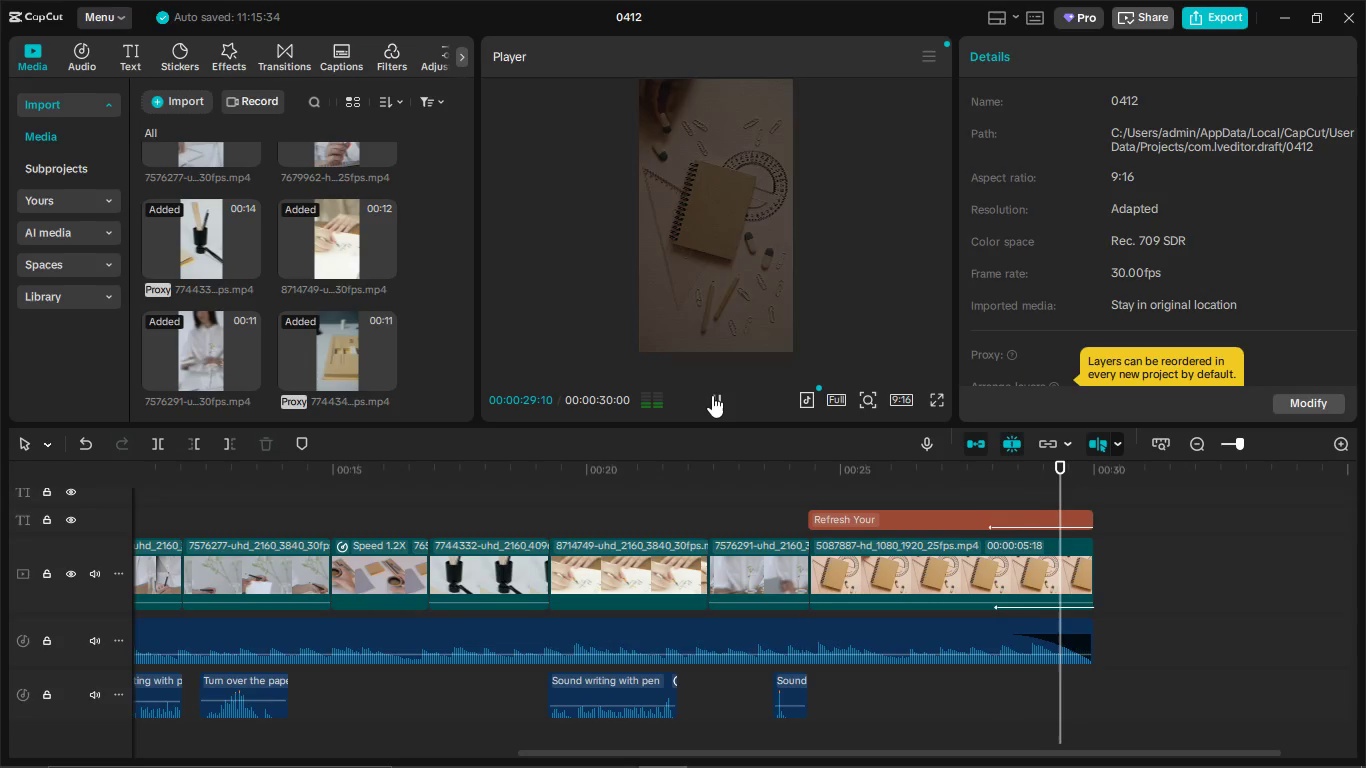 
wait(7.27)
 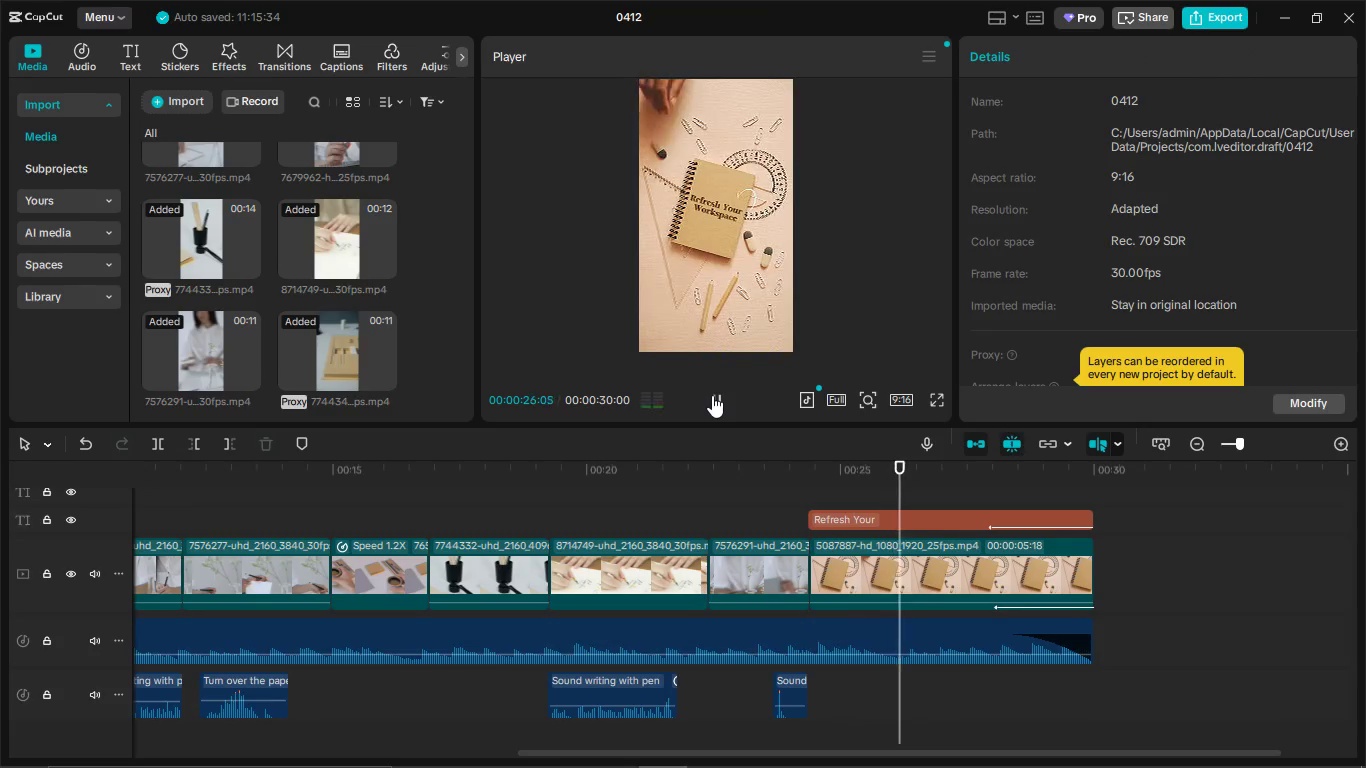 
left_click([654, 504])
 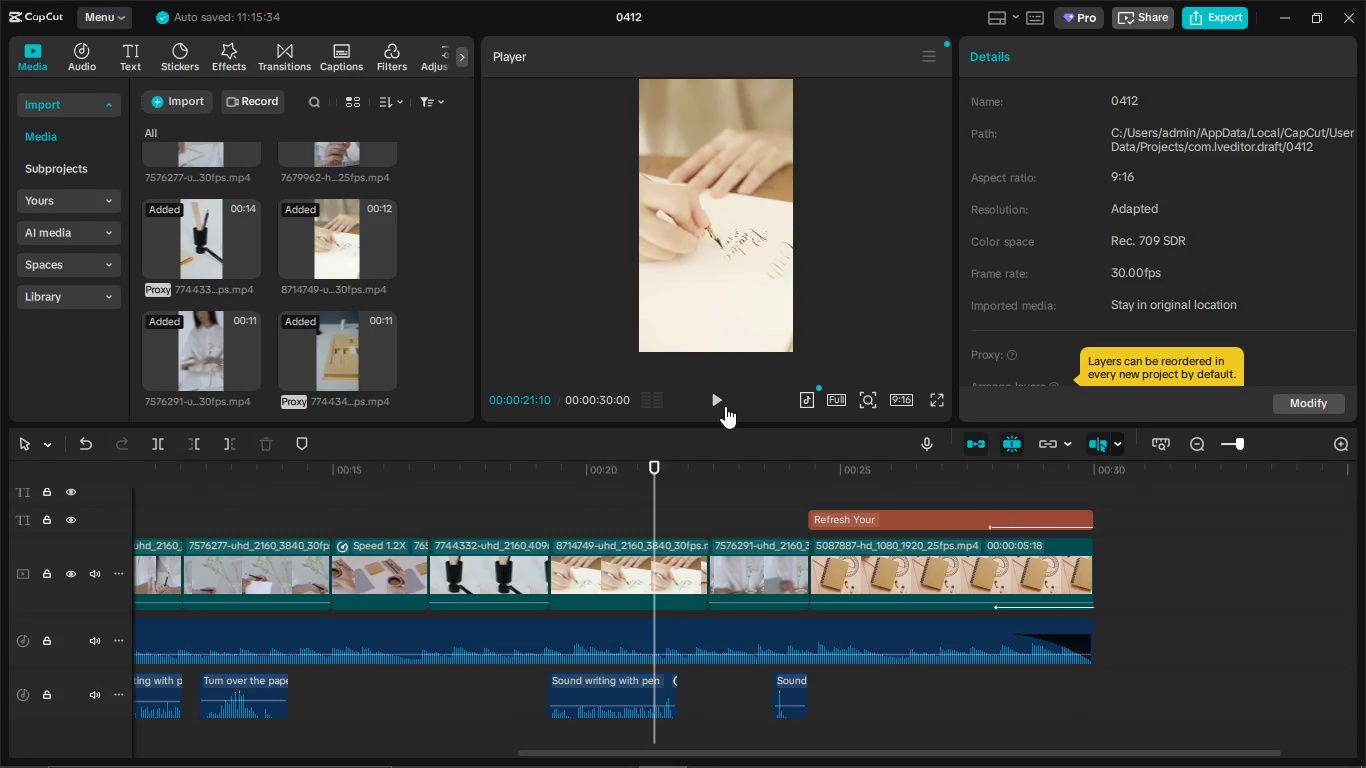 
left_click([725, 406])
 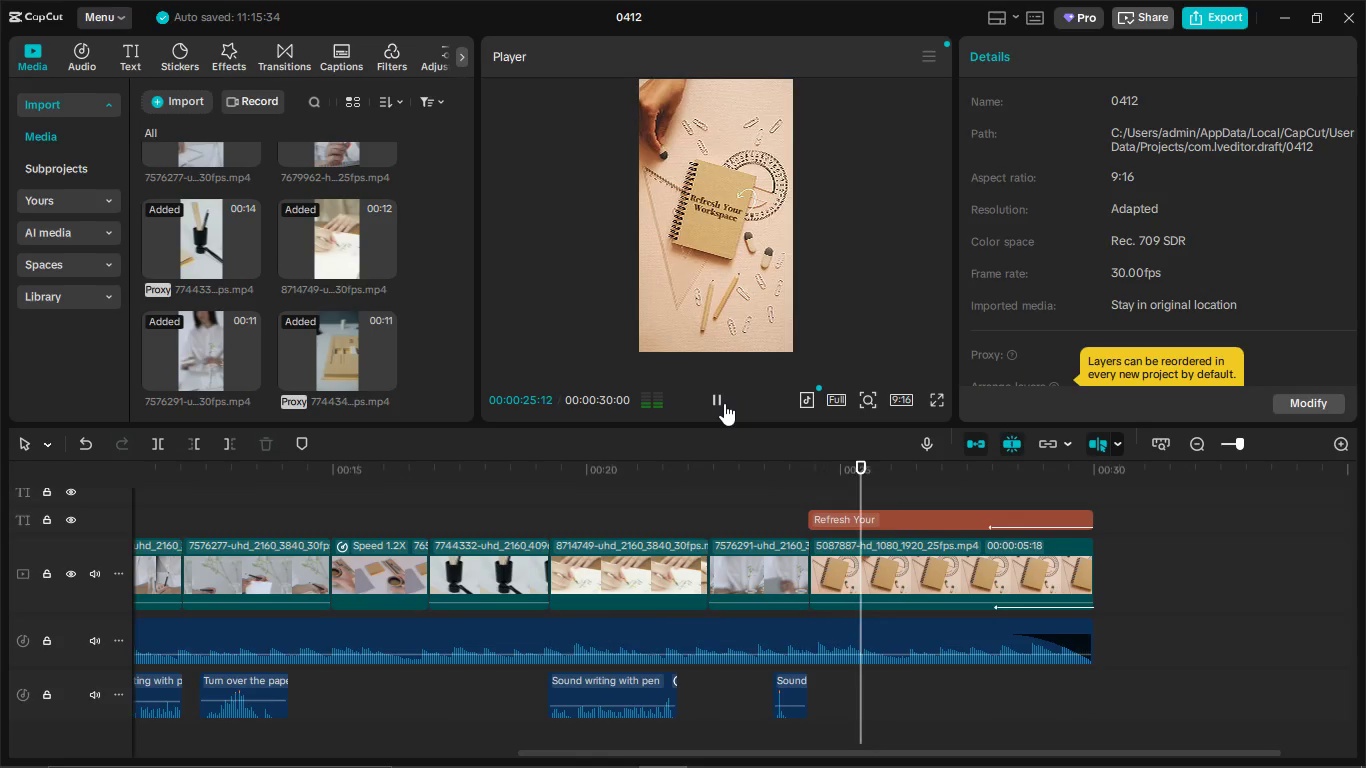 
wait(9.16)
 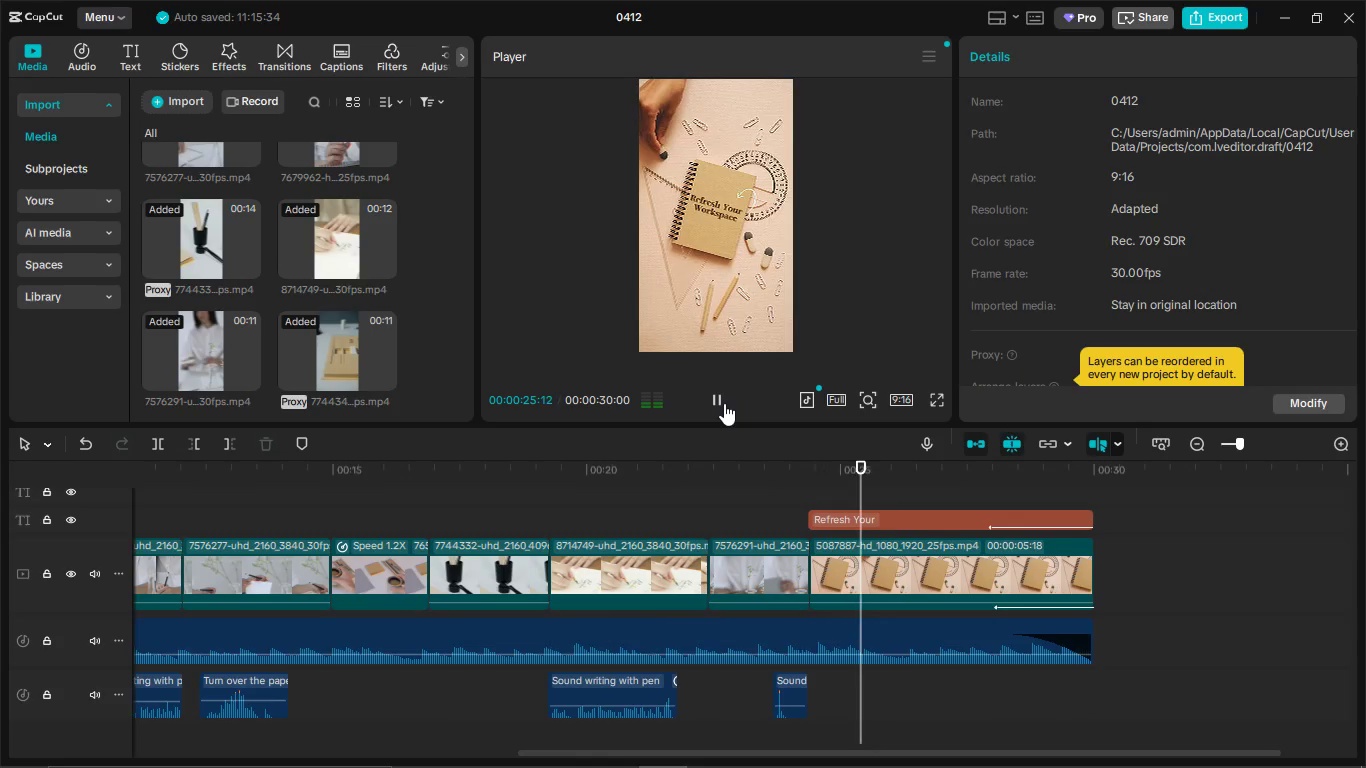 
scroll: coordinate [787, 586], scroll_direction: up, amount: 4.0
 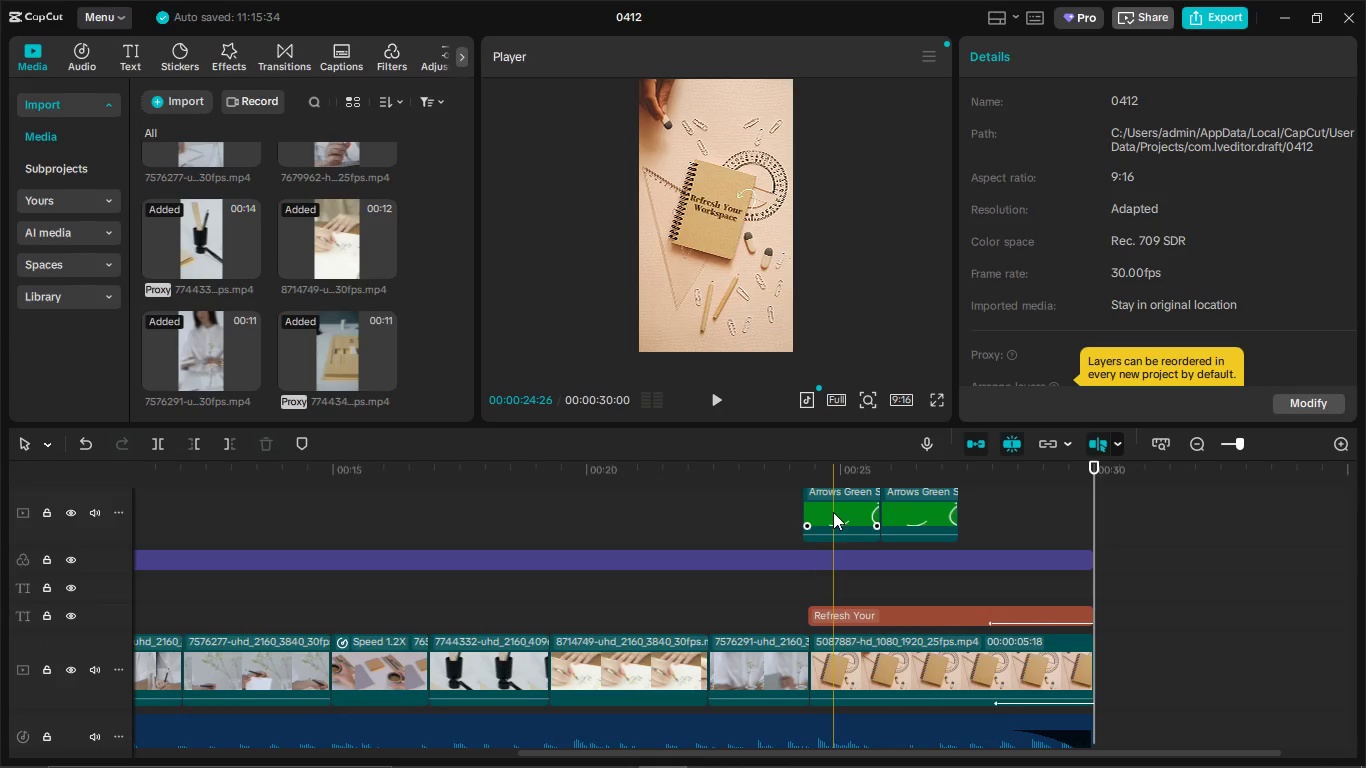 
left_click_drag(start_coordinate=[839, 513], to_coordinate=[845, 515])
 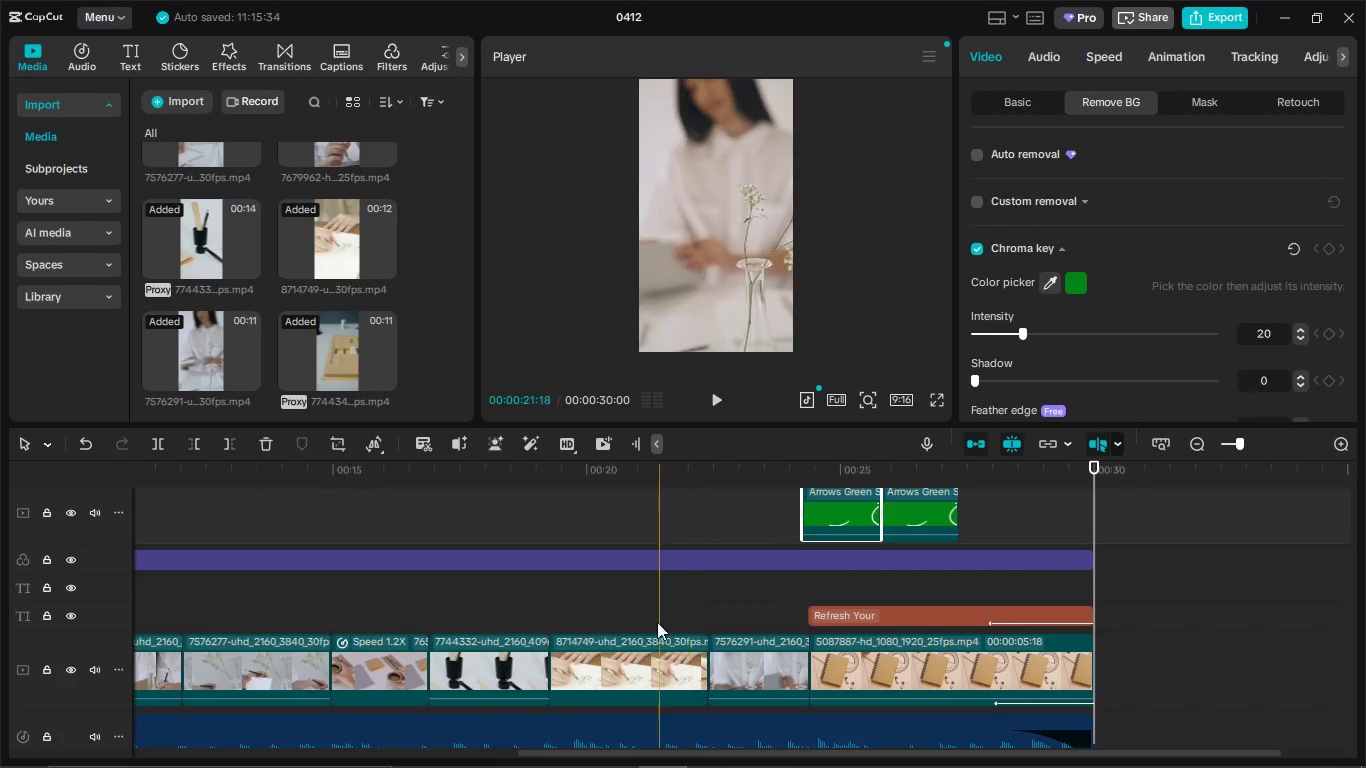 
scroll: coordinate [642, 622], scroll_direction: down, amount: 3.0
 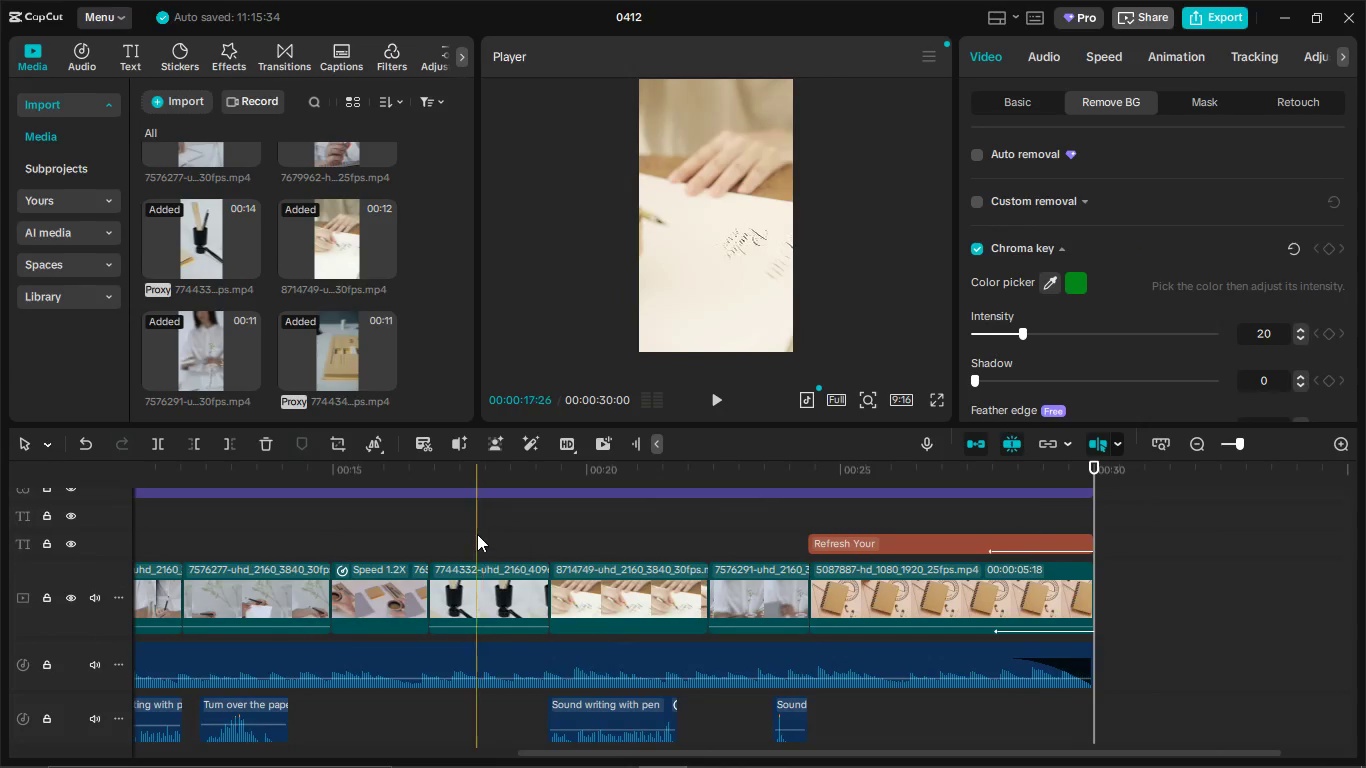 
left_click([477, 534])
 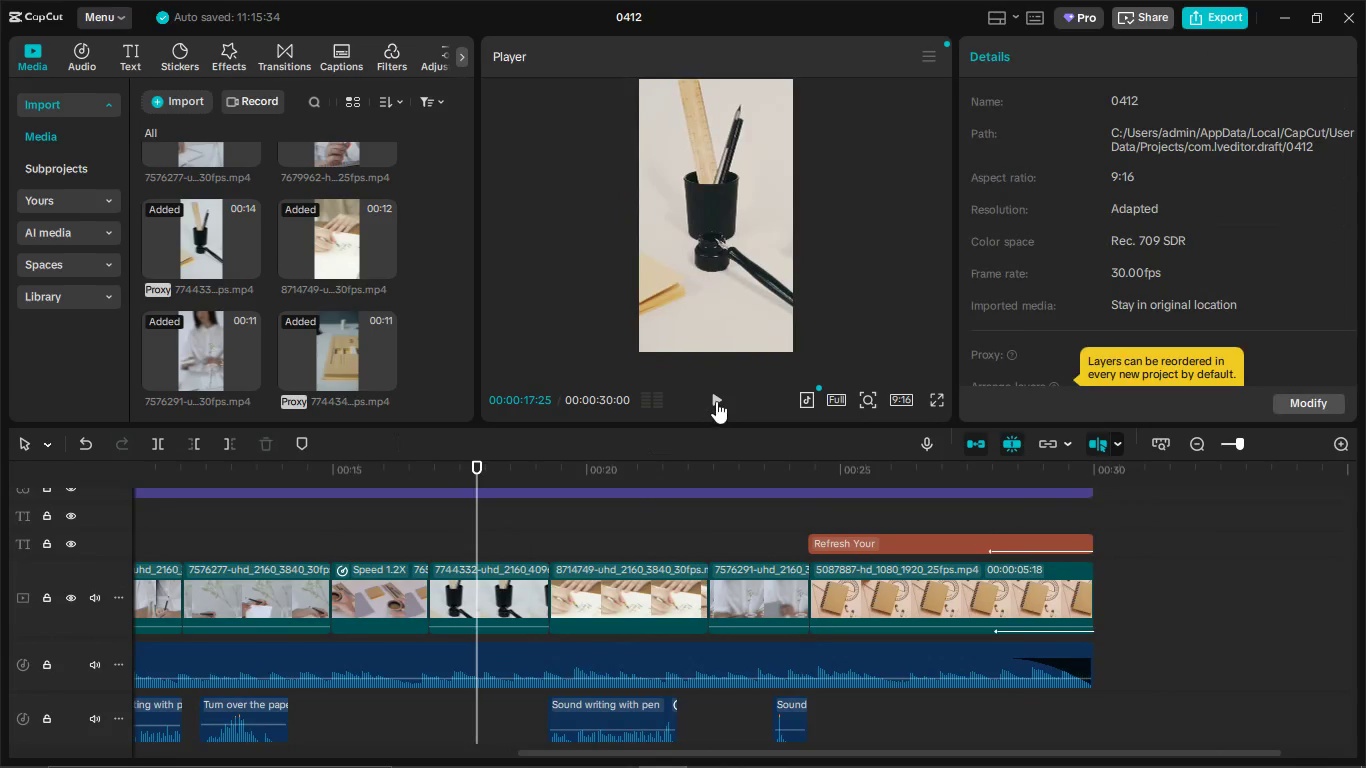 
left_click([716, 401])
 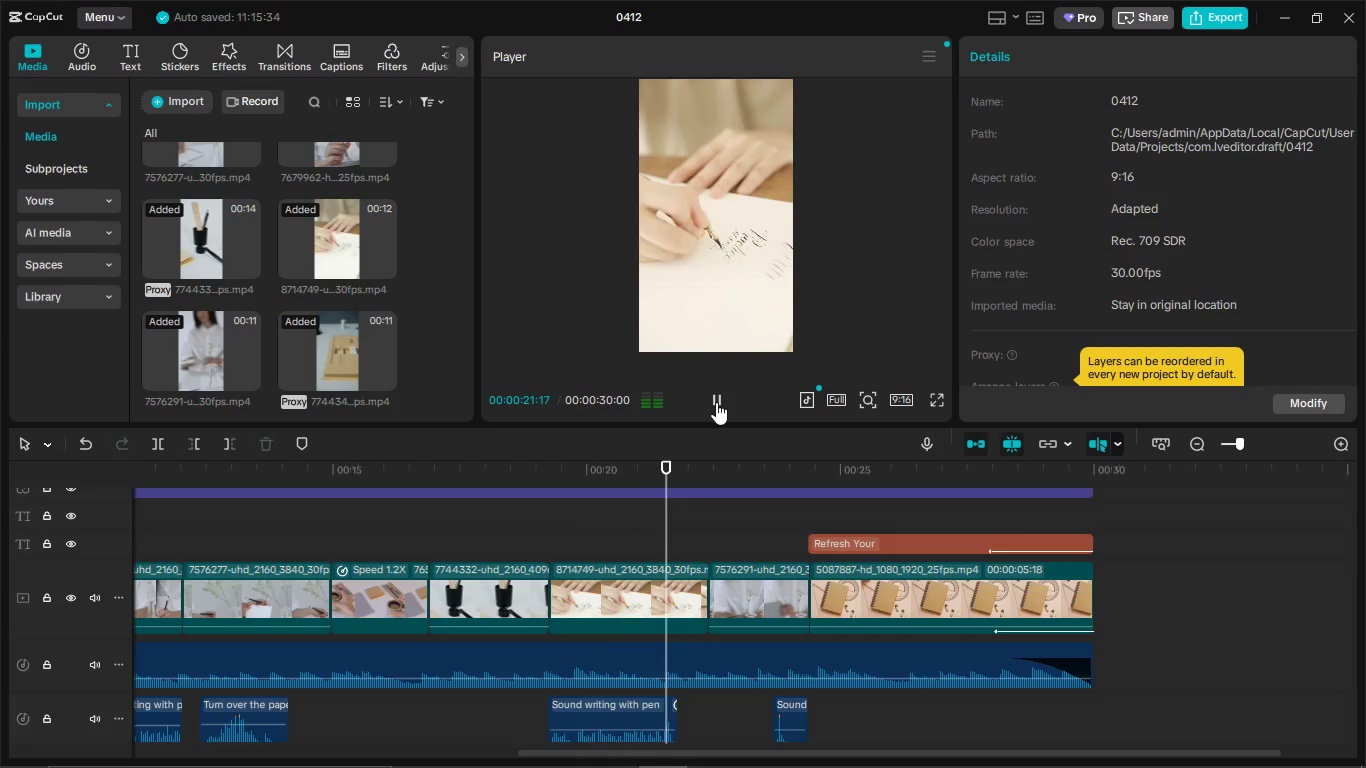 
wait(8.8)
 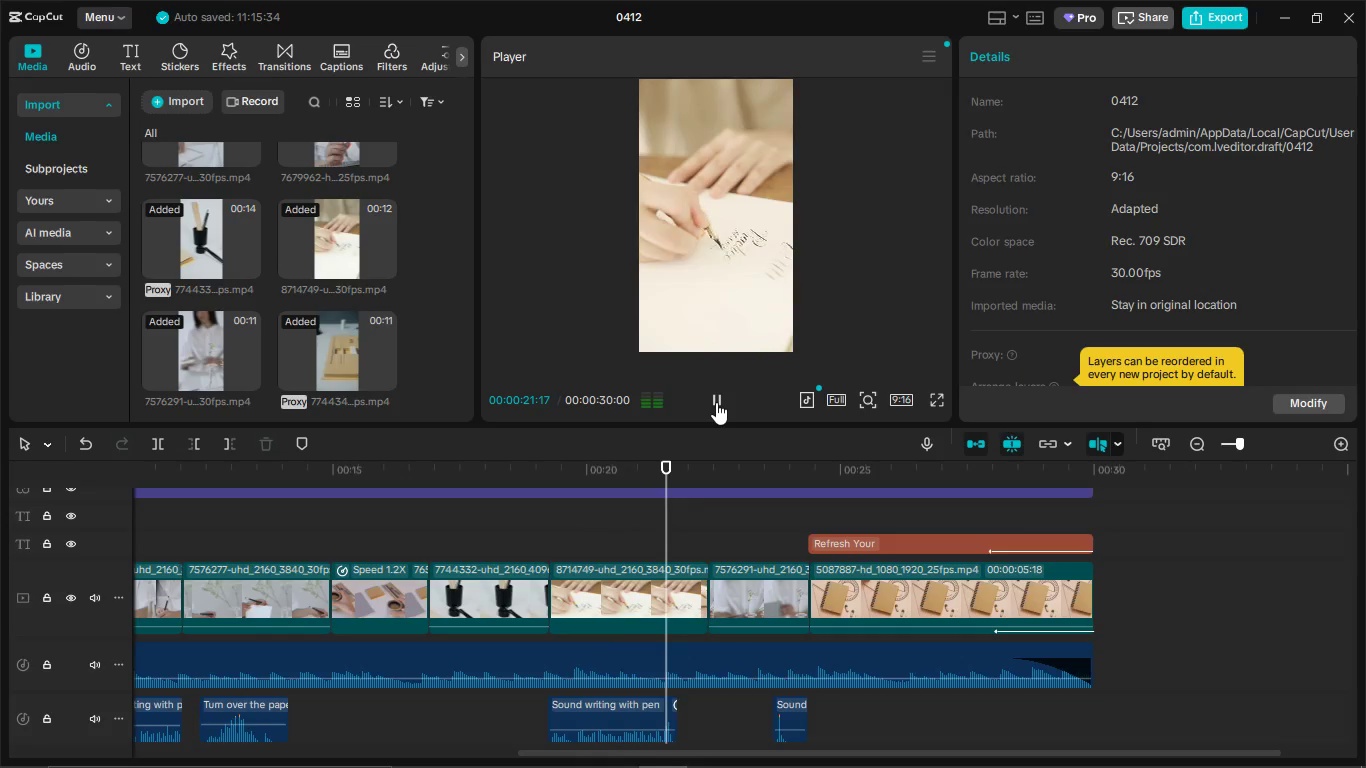 
left_click_drag(start_coordinate=[875, 752], to_coordinate=[212, 748])
 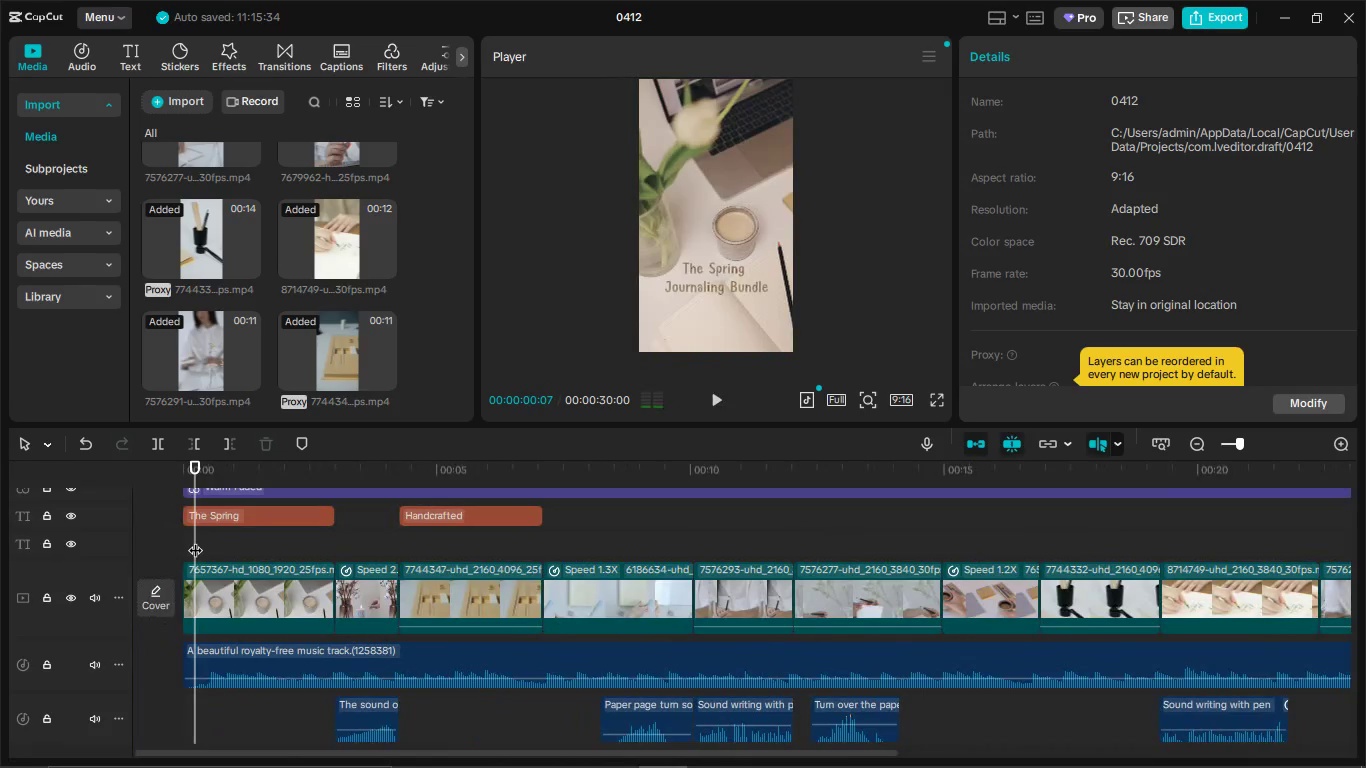 
left_click_drag(start_coordinate=[195, 540], to_coordinate=[183, 542])
 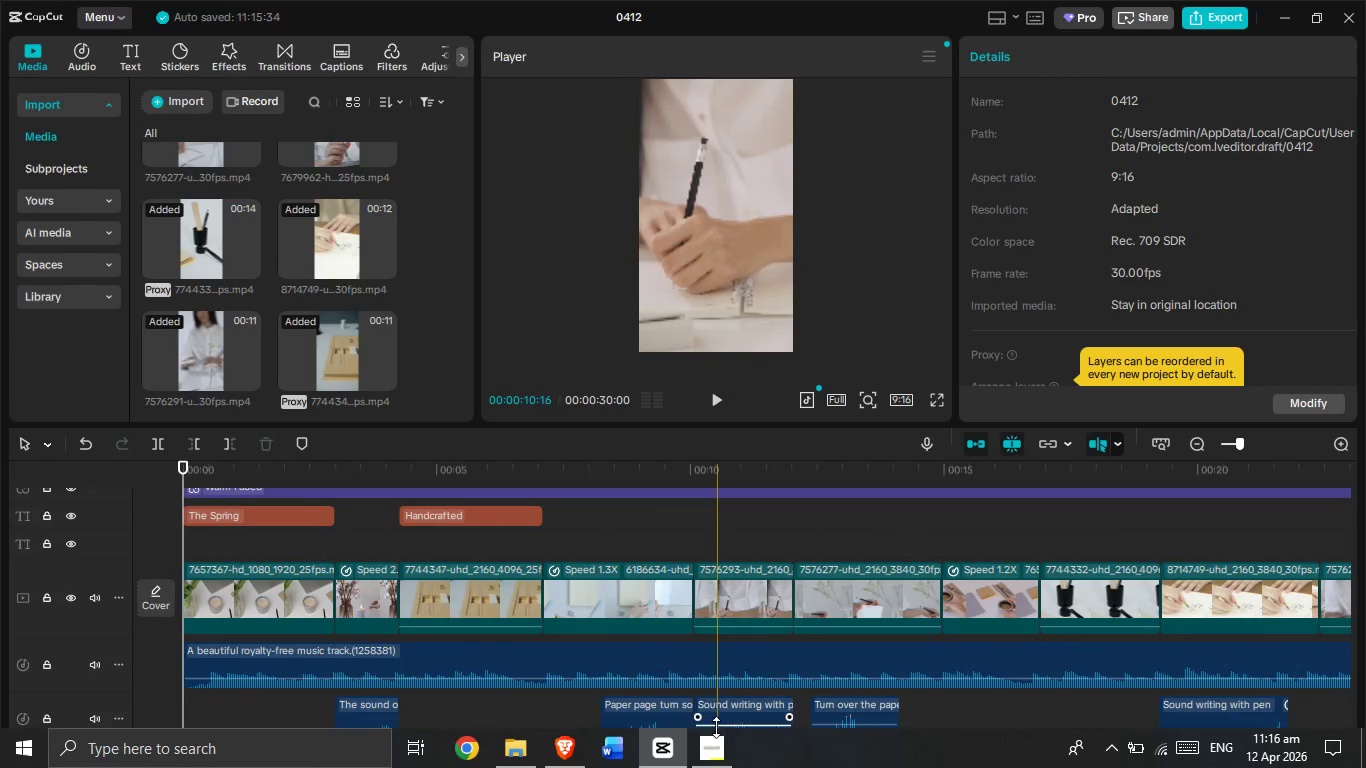 
left_click([715, 740])